 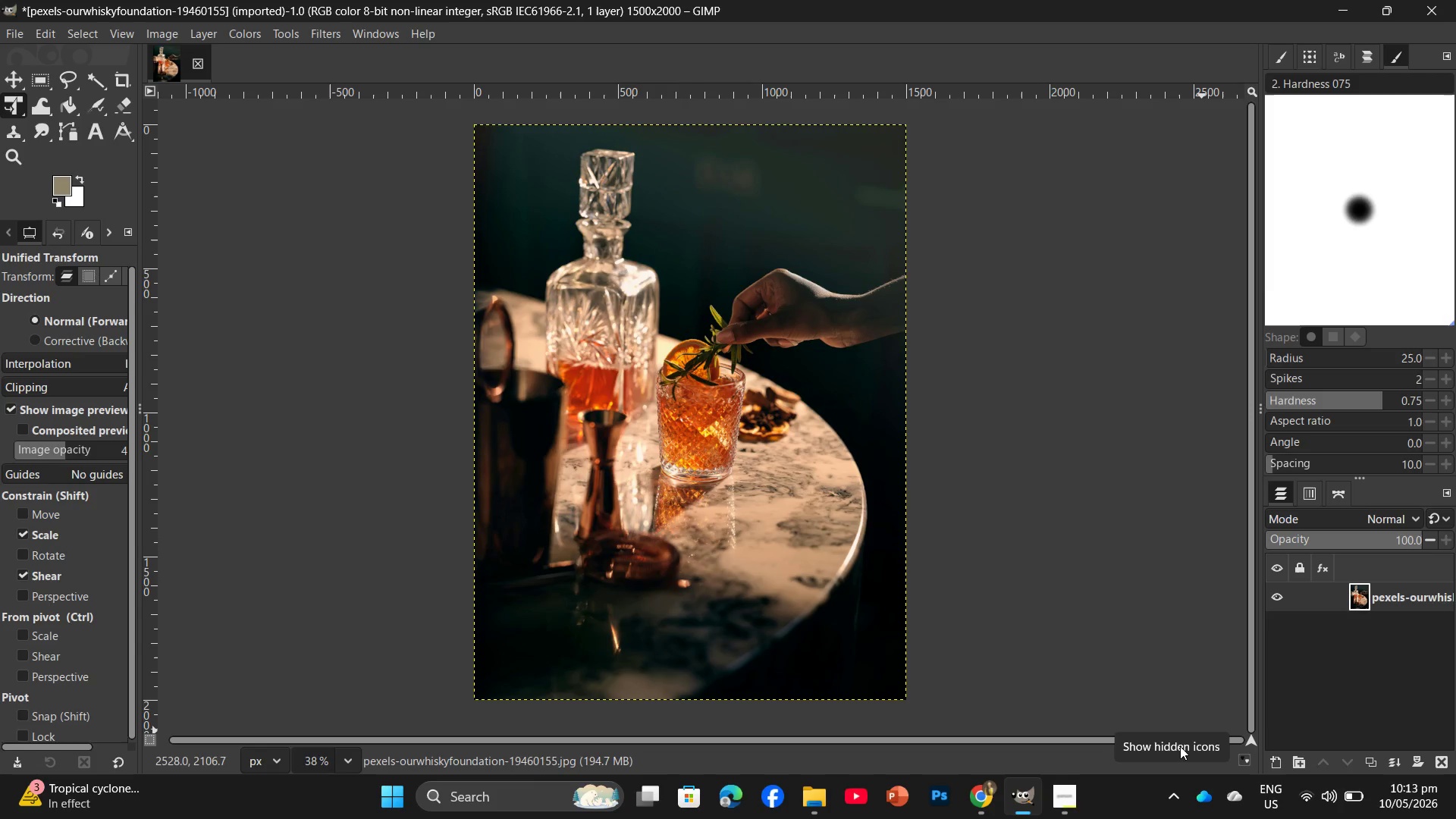 
left_click([235, 35])
 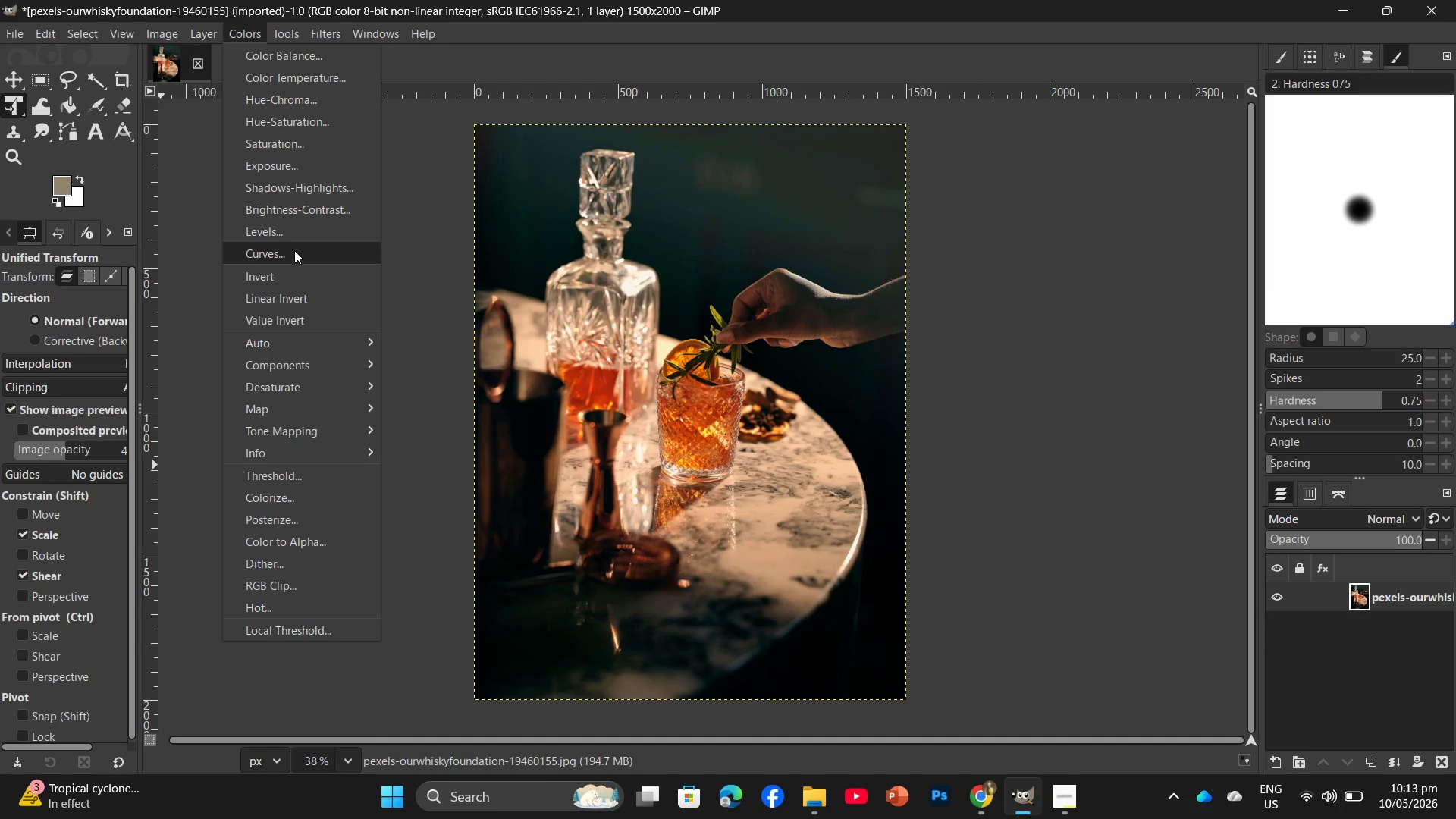 
left_click([295, 231])
 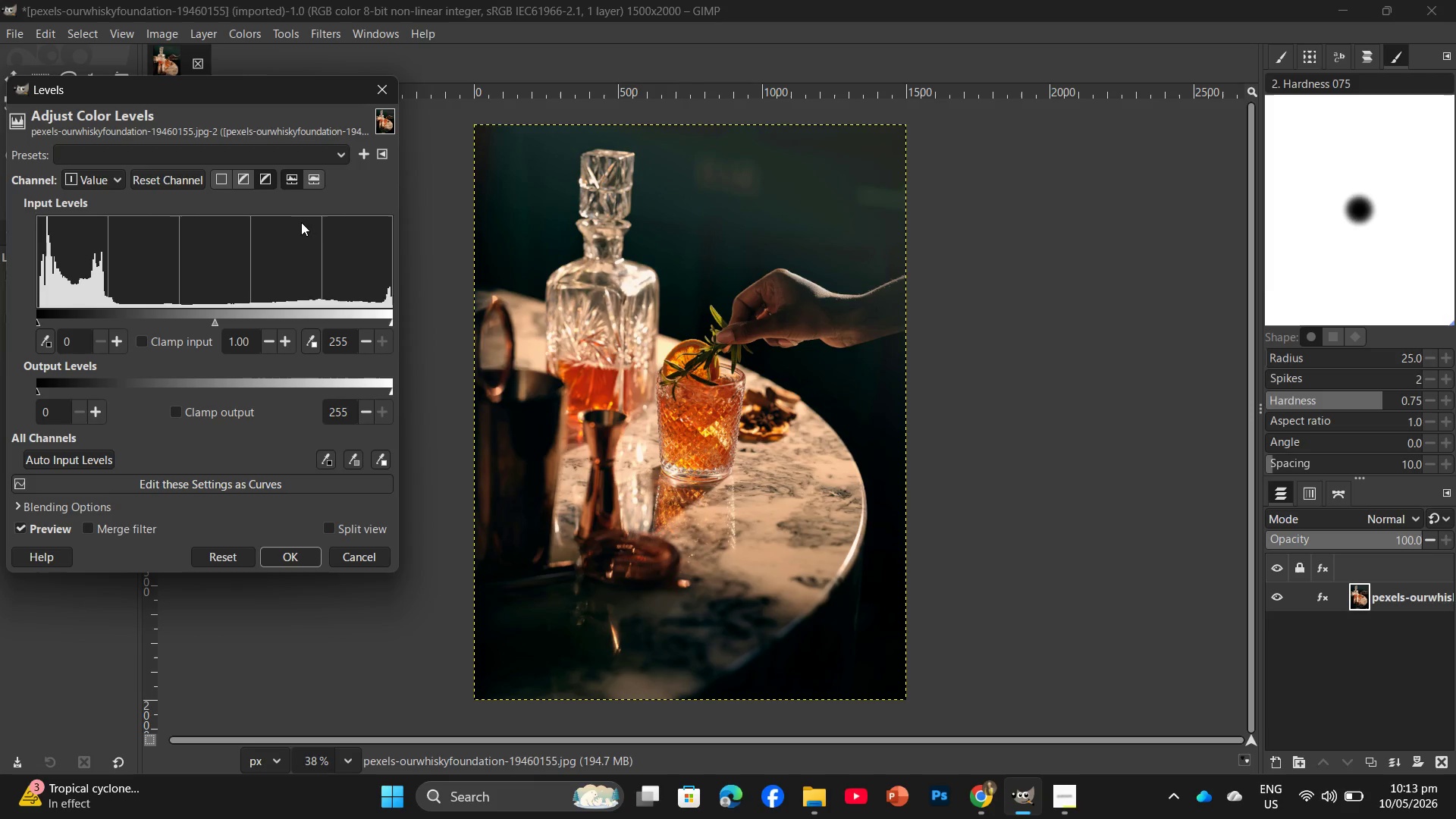 
wait(10.53)
 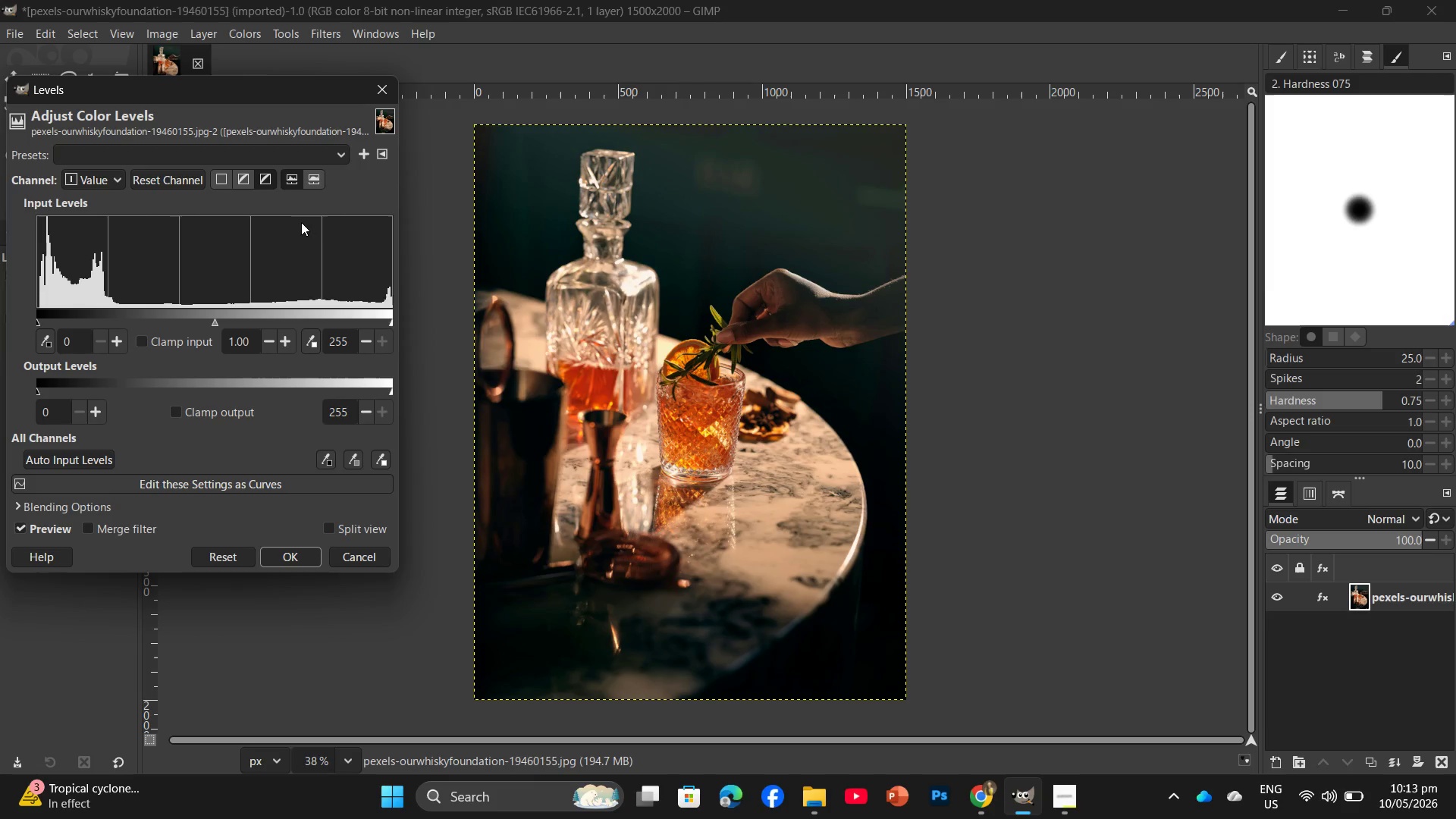 
mouse_move([112, 341])
 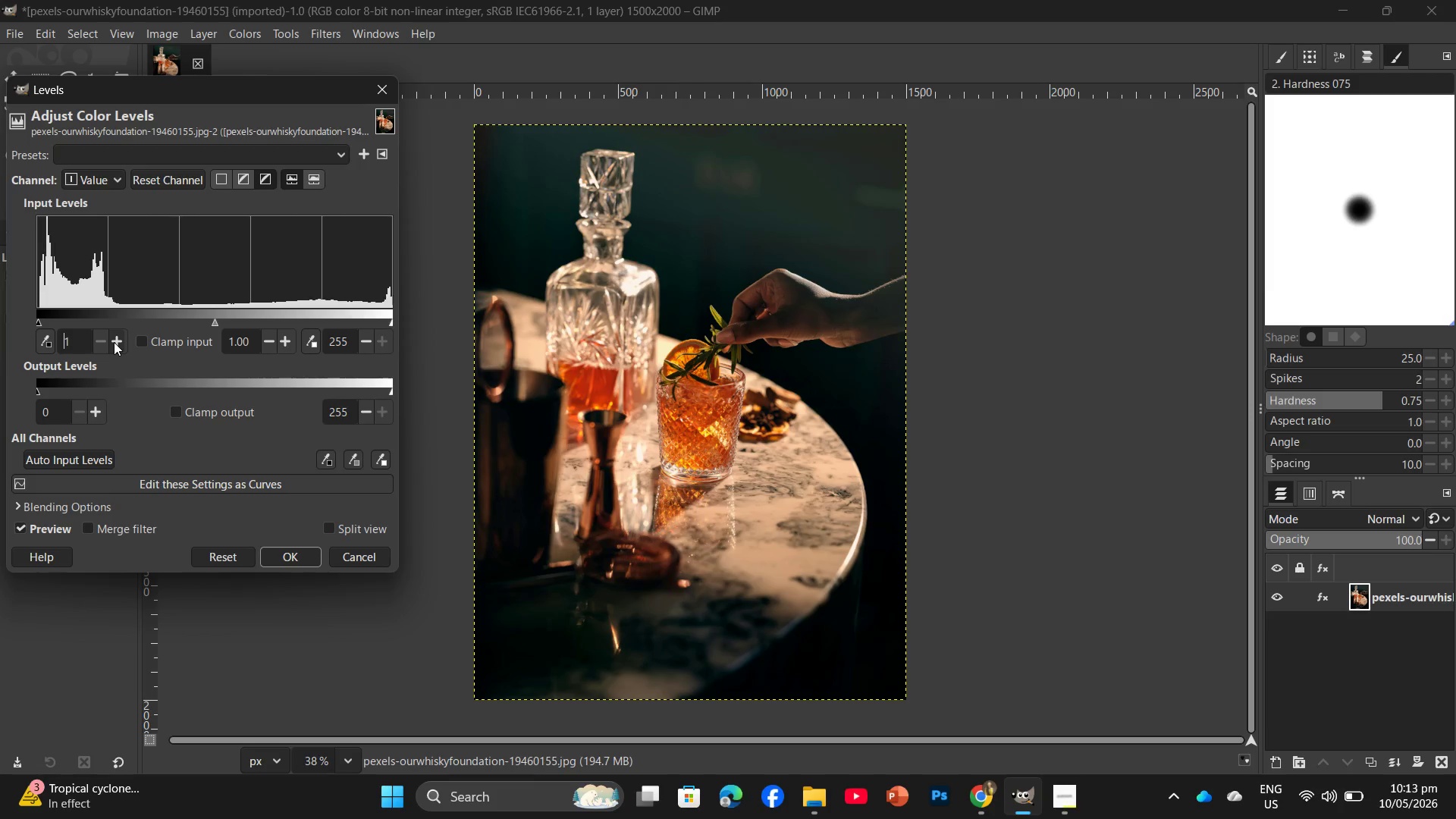 
double_click([114, 342])
 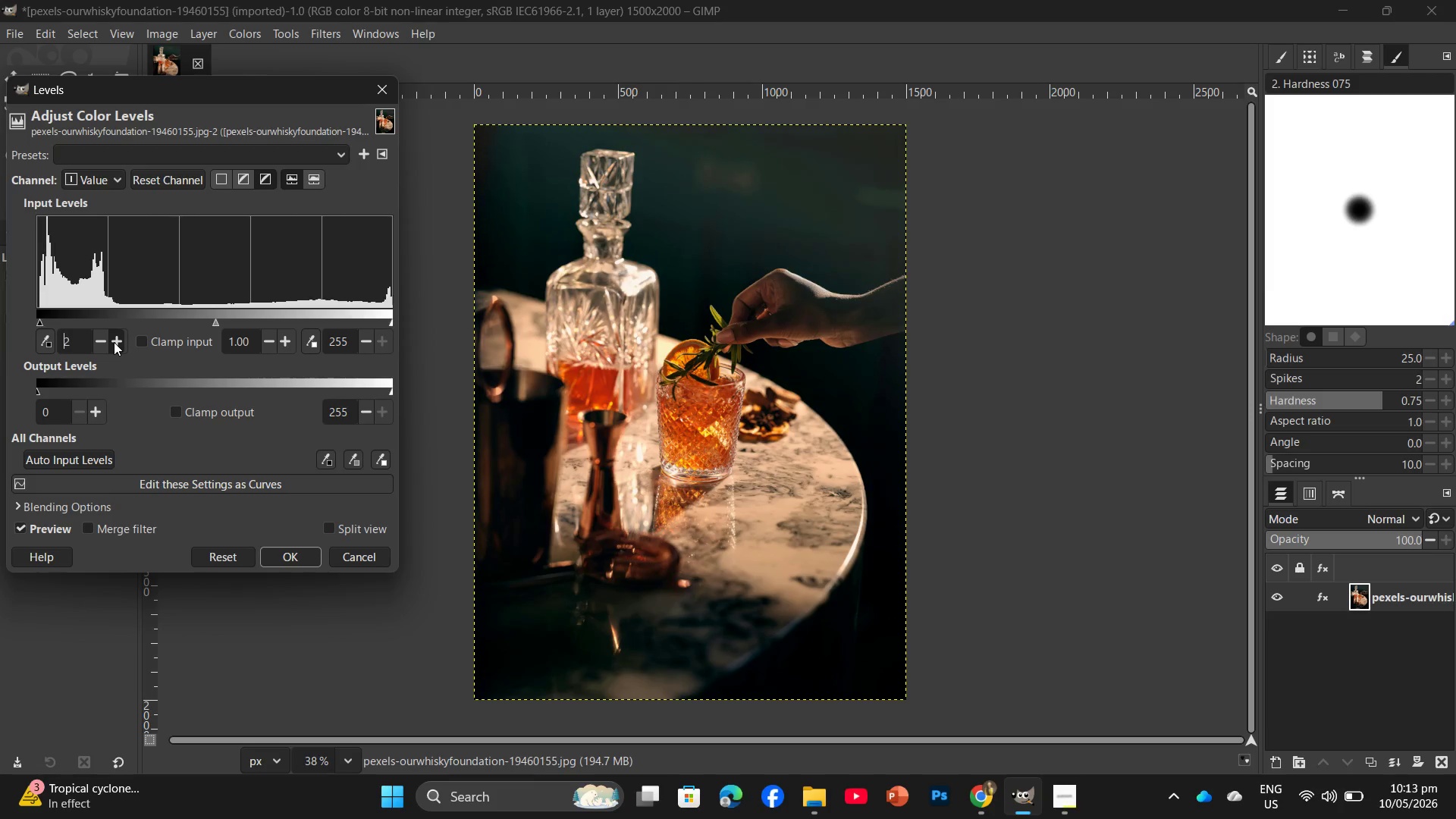 
triple_click([114, 342])
 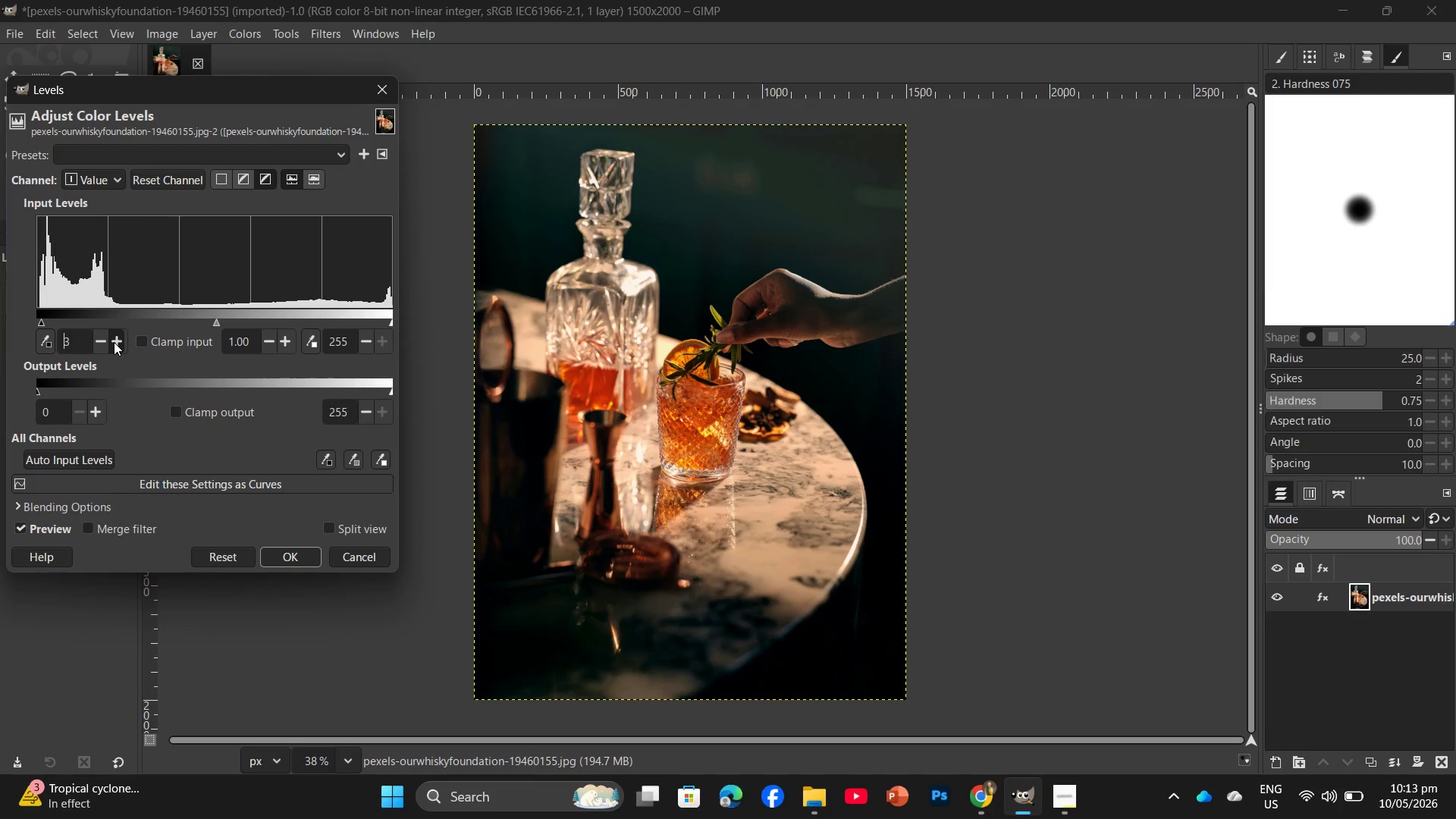 
triple_click([114, 342])
 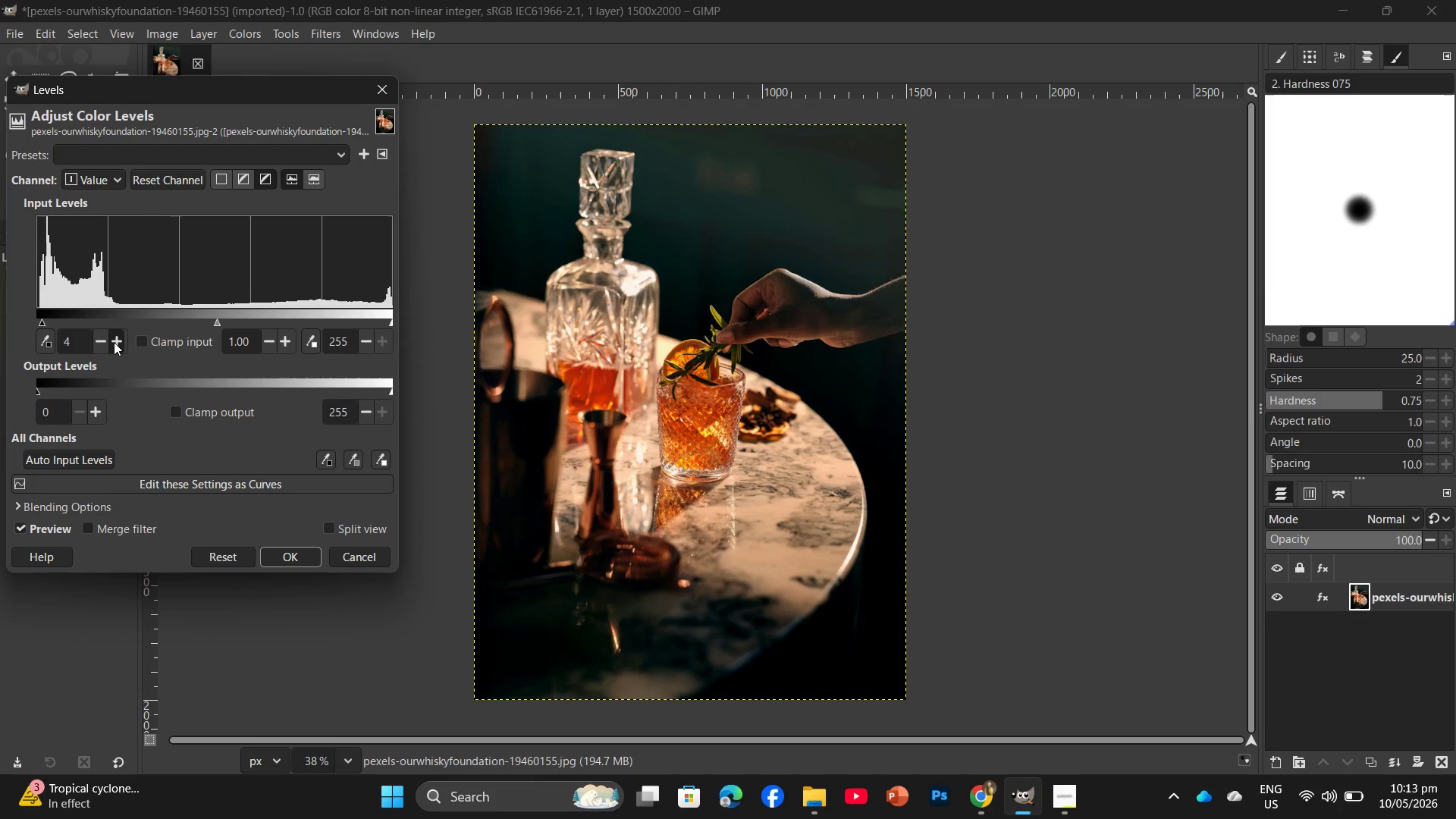 
triple_click([114, 342])
 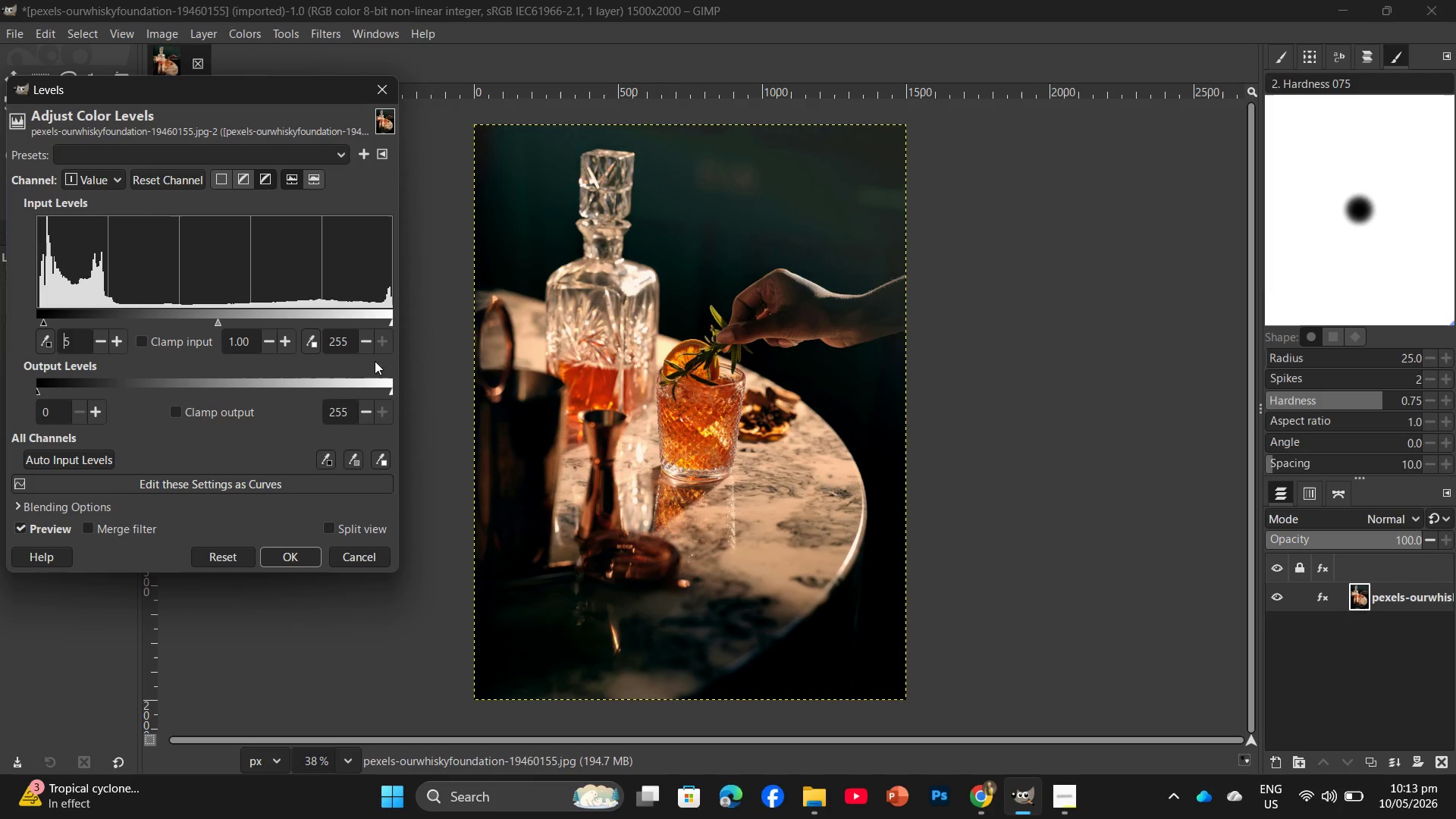 
double_click([365, 335])
 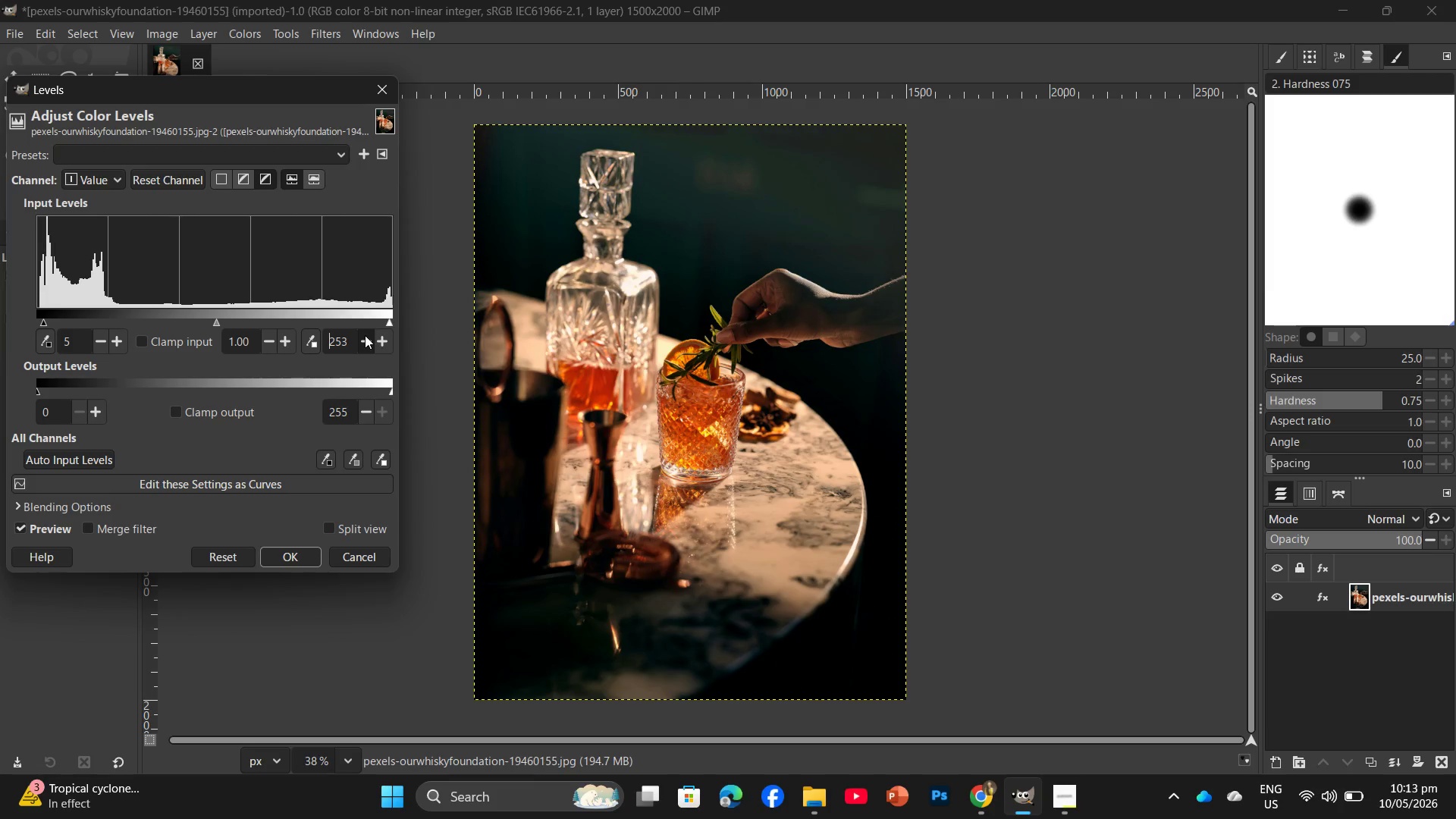 
triple_click([365, 335])
 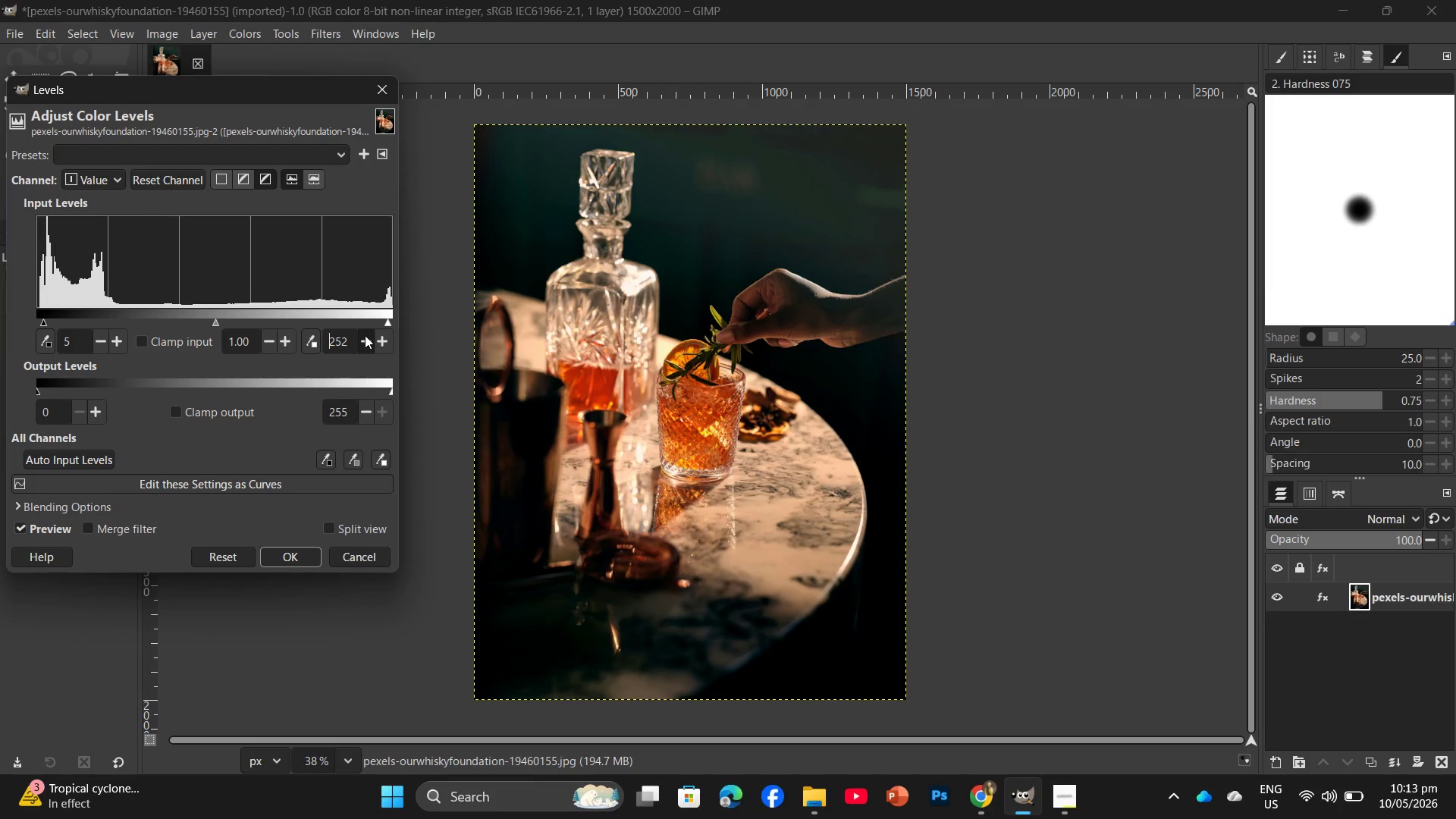 
triple_click([365, 335])
 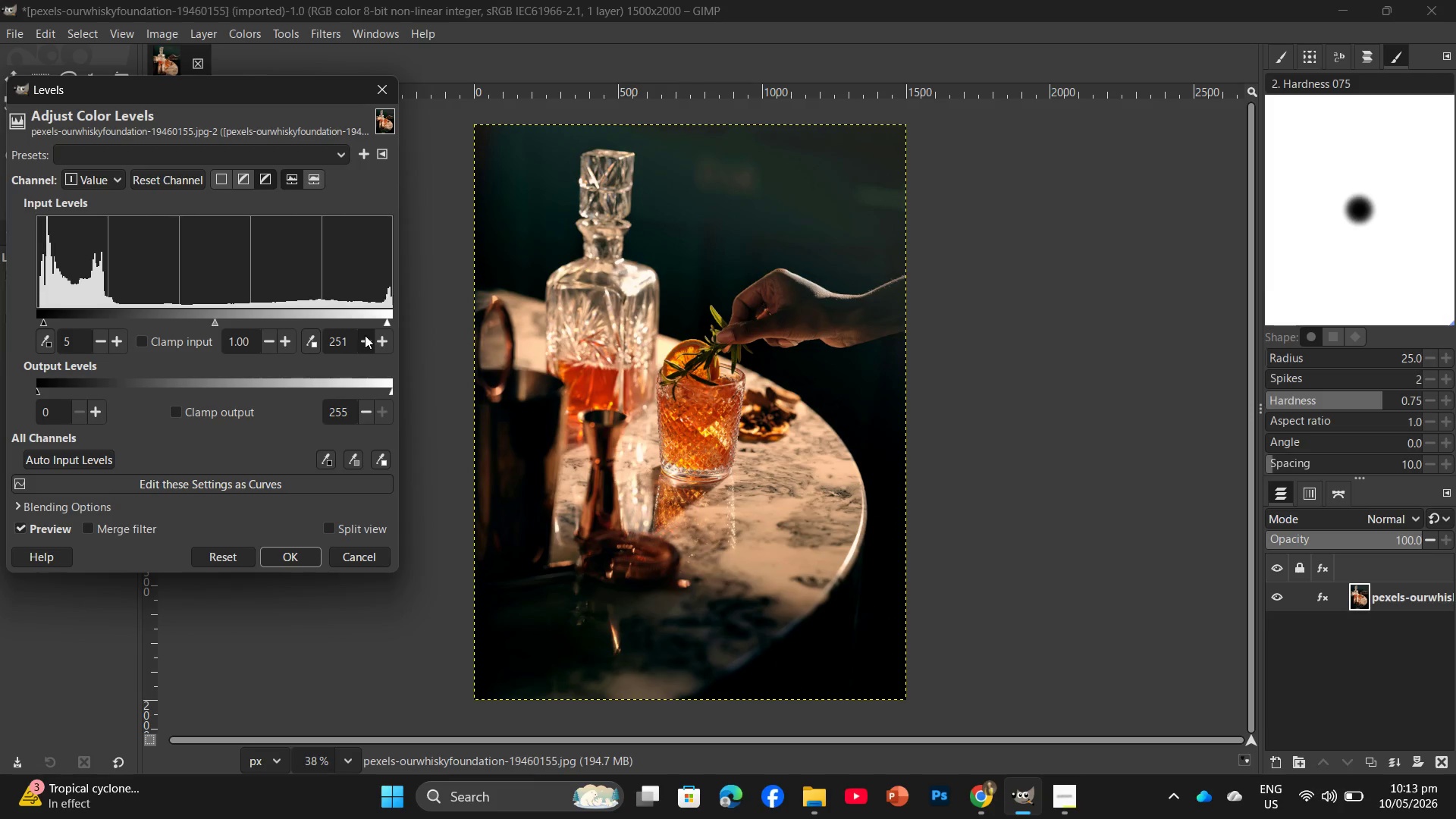 
triple_click([365, 335])
 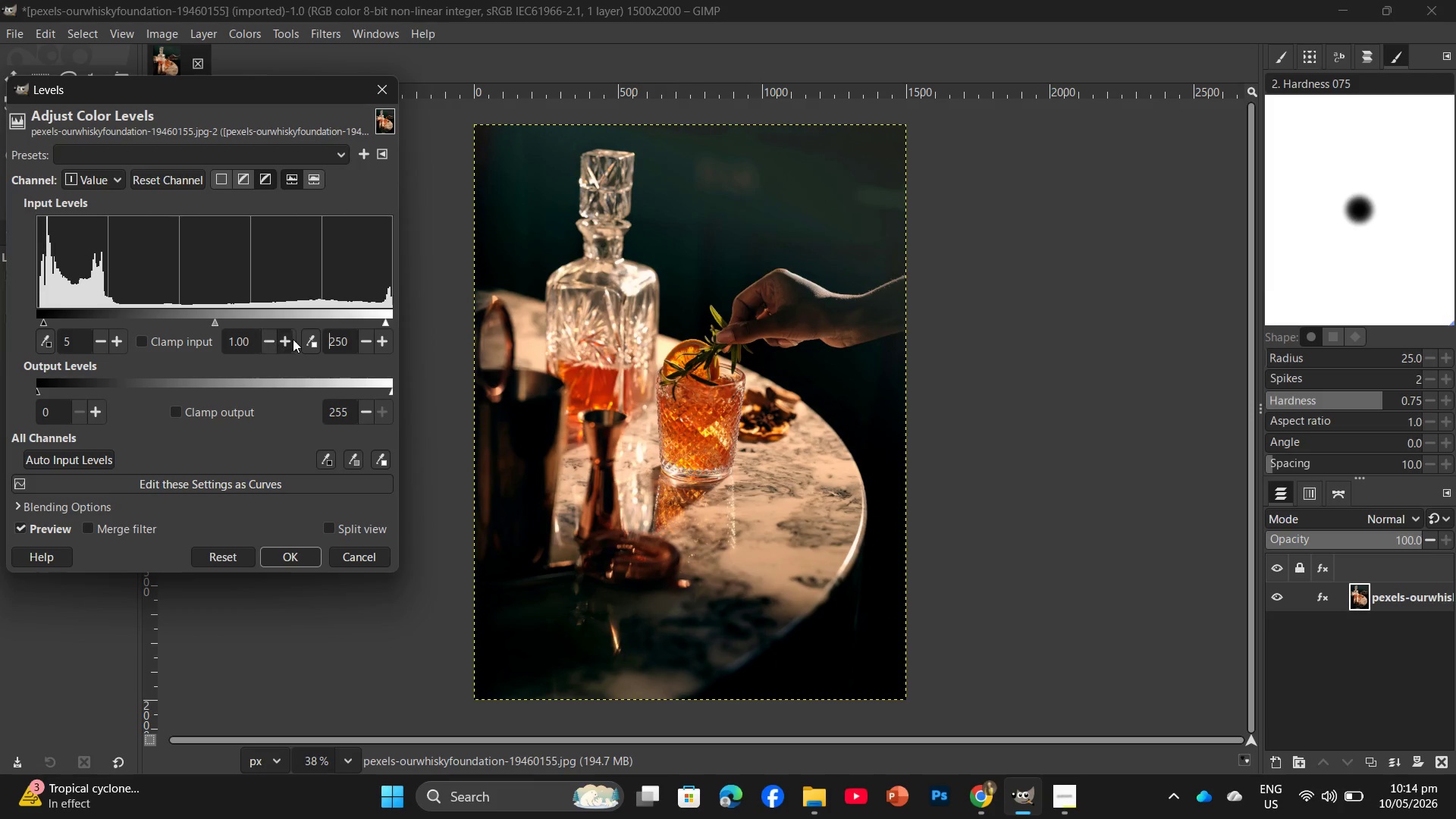 
double_click([290, 339])
 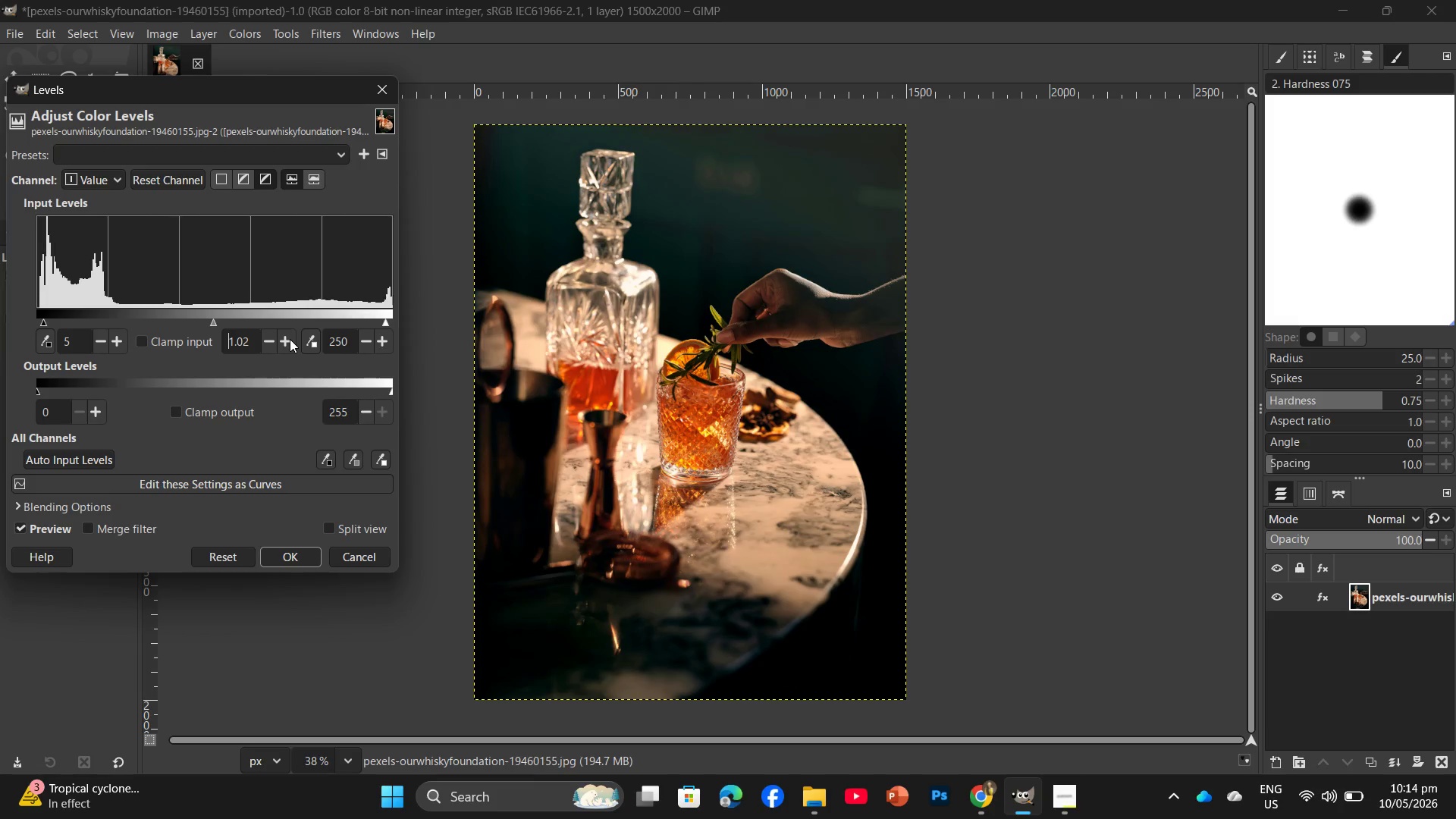 
triple_click([290, 339])
 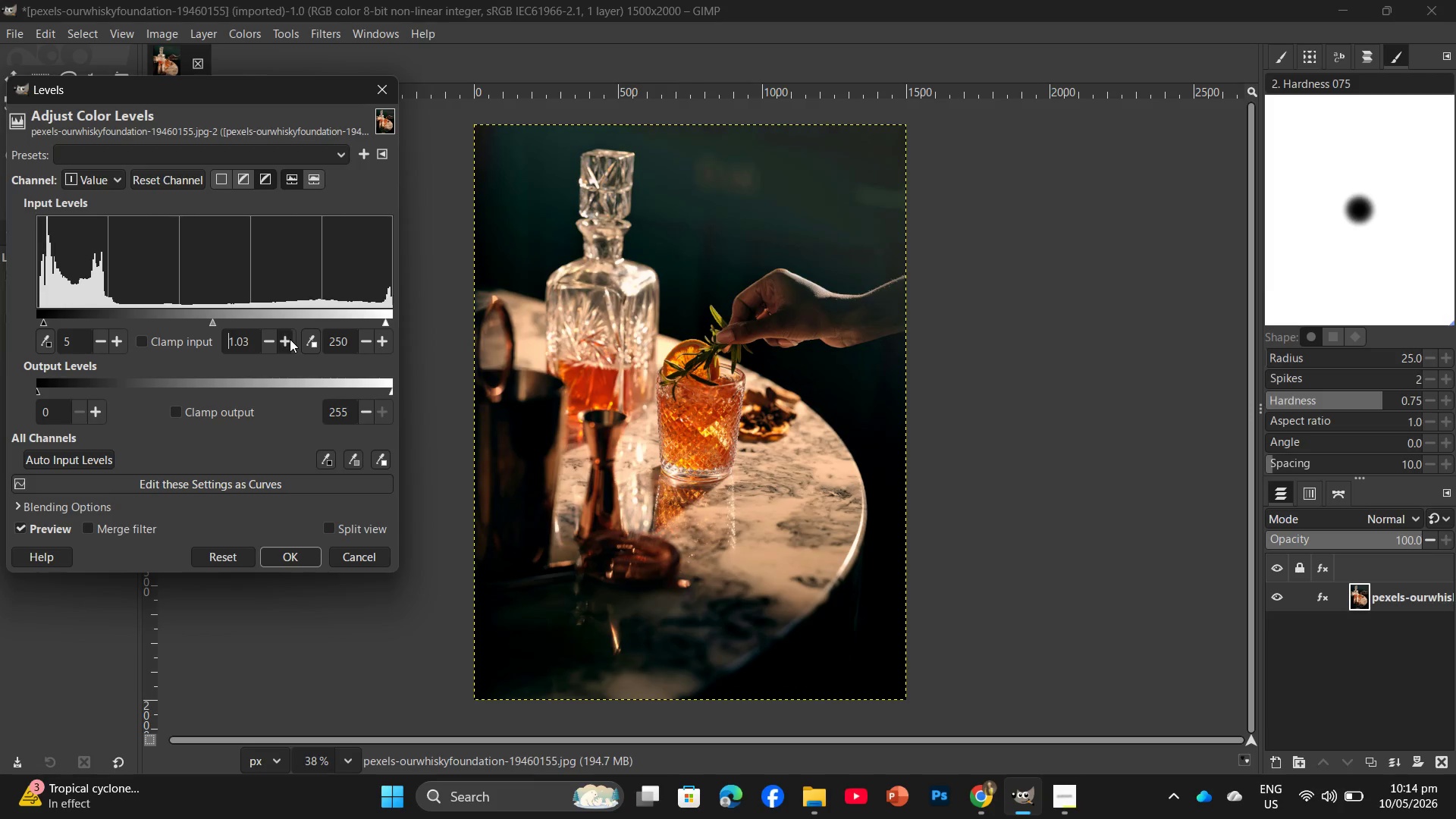 
triple_click([290, 339])
 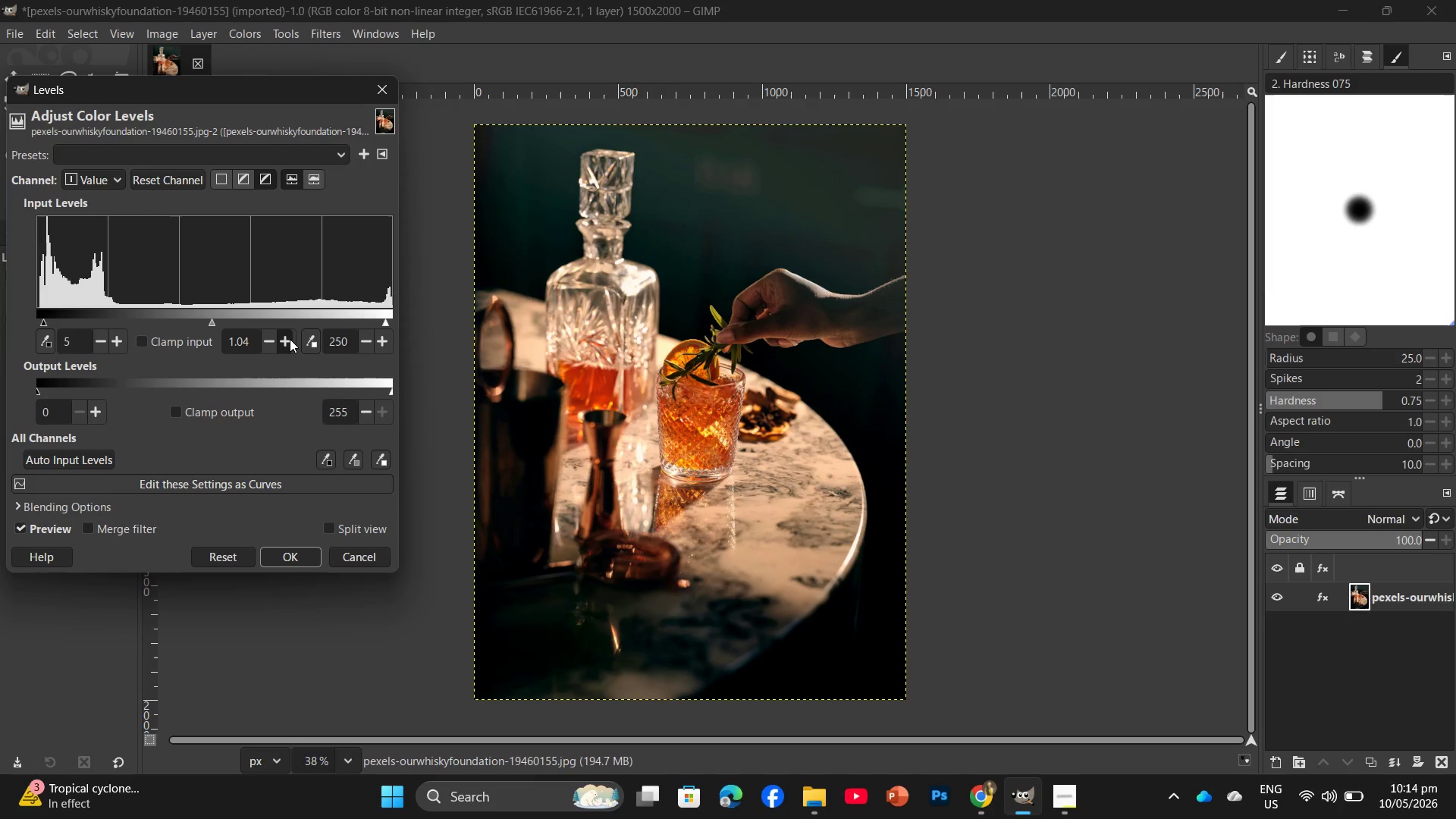 
triple_click([290, 339])
 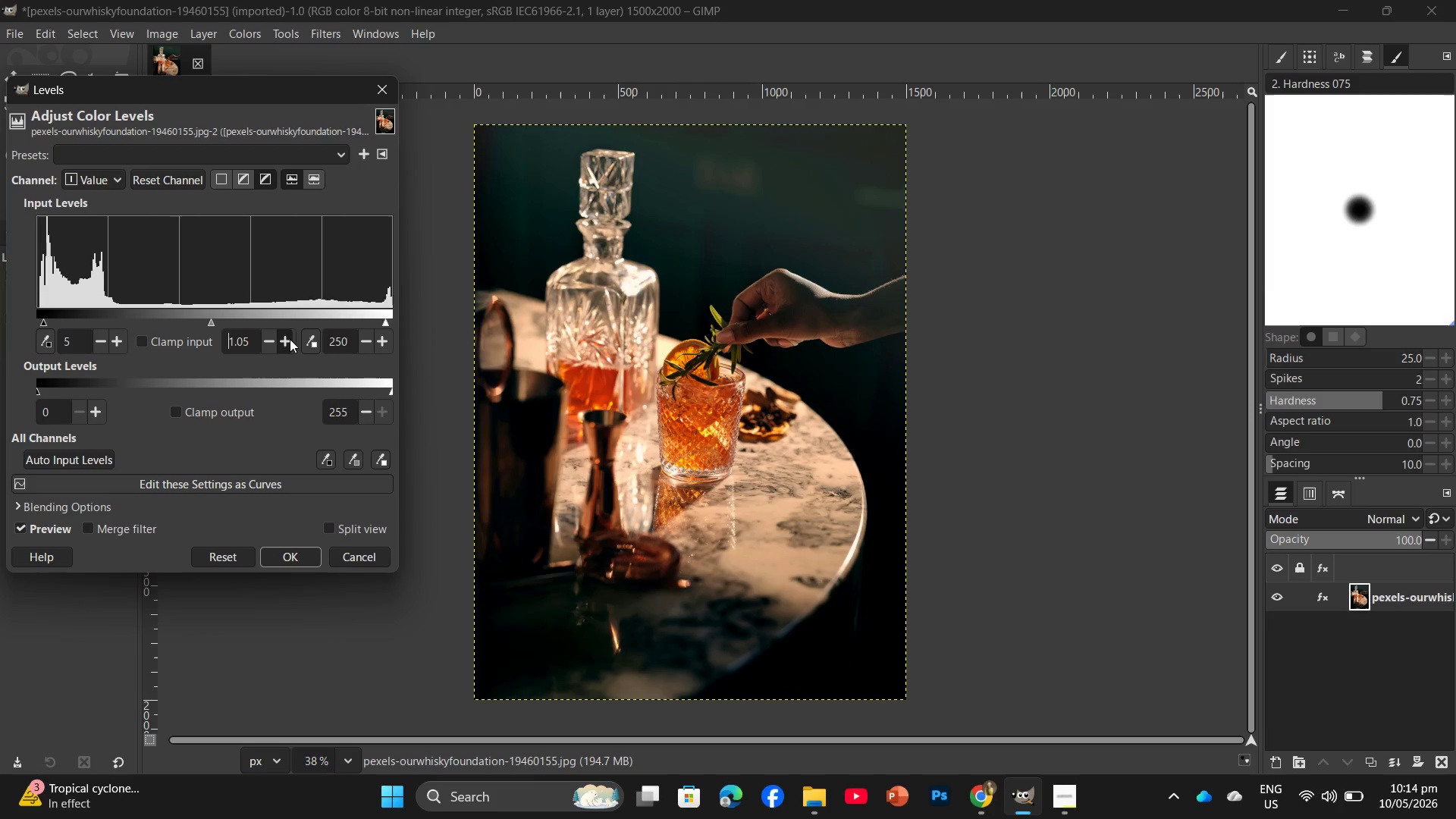 
double_click([290, 339])
 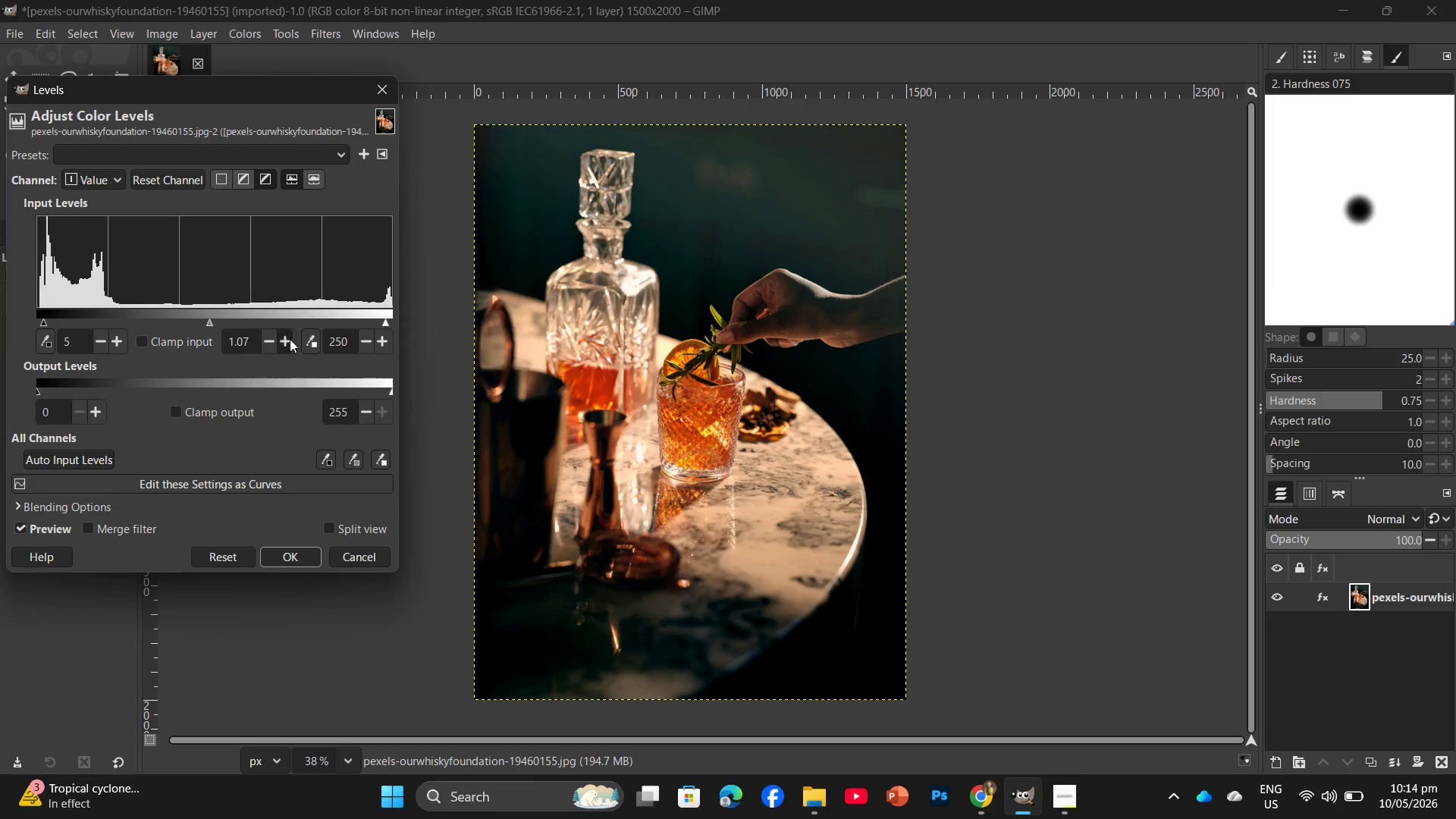 
triple_click([290, 339])
 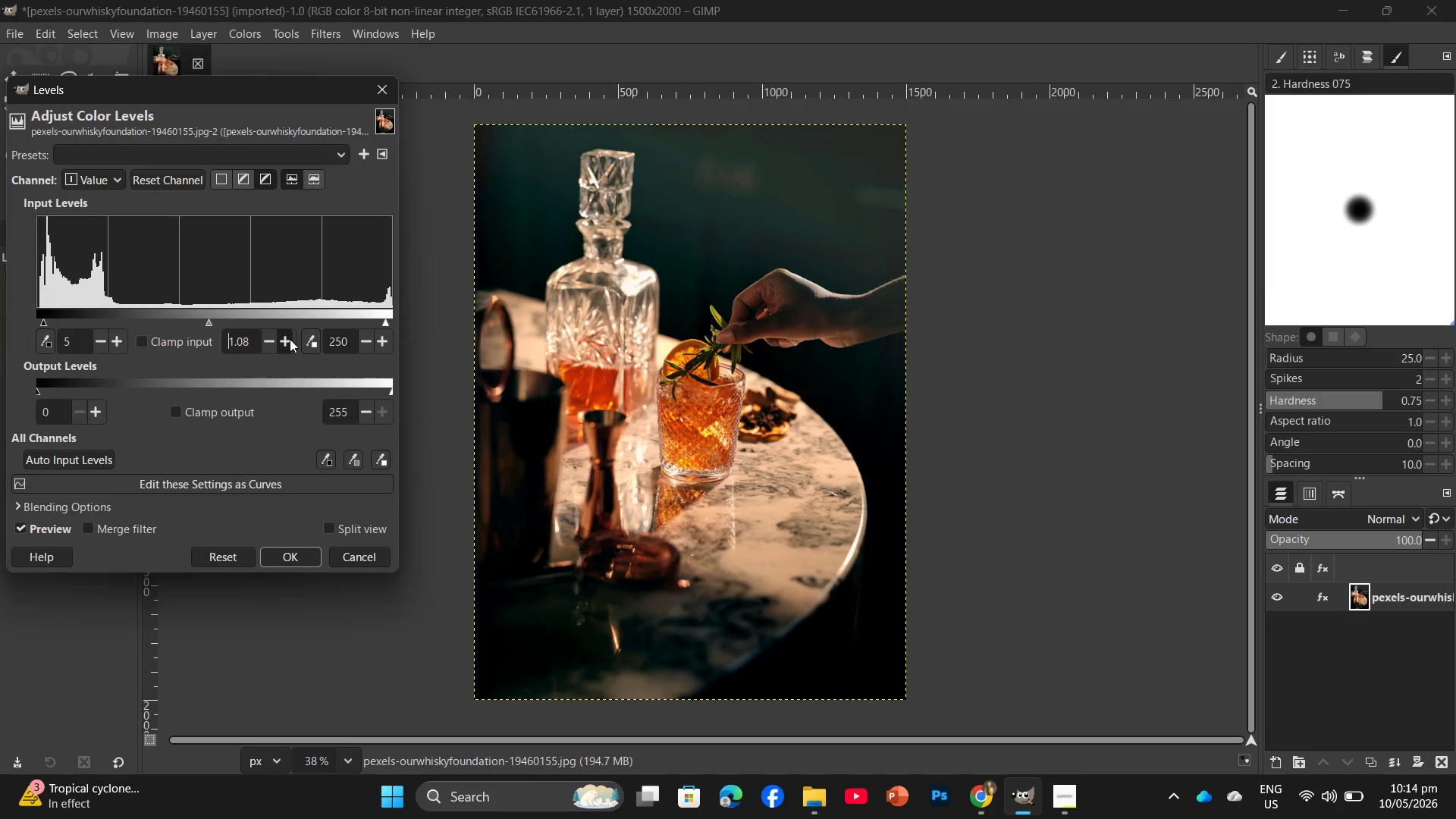 
triple_click([290, 339])
 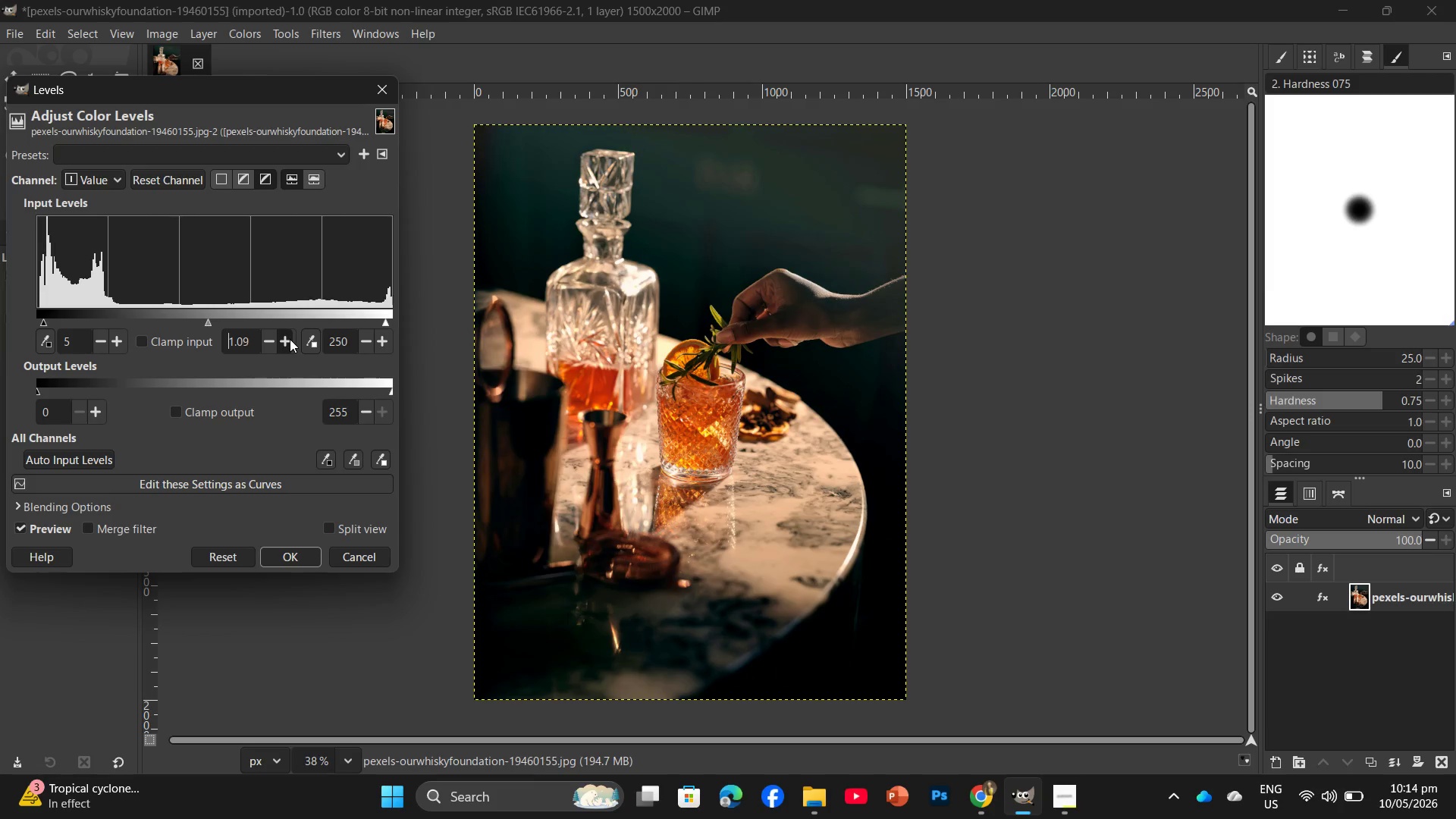 
triple_click([290, 339])
 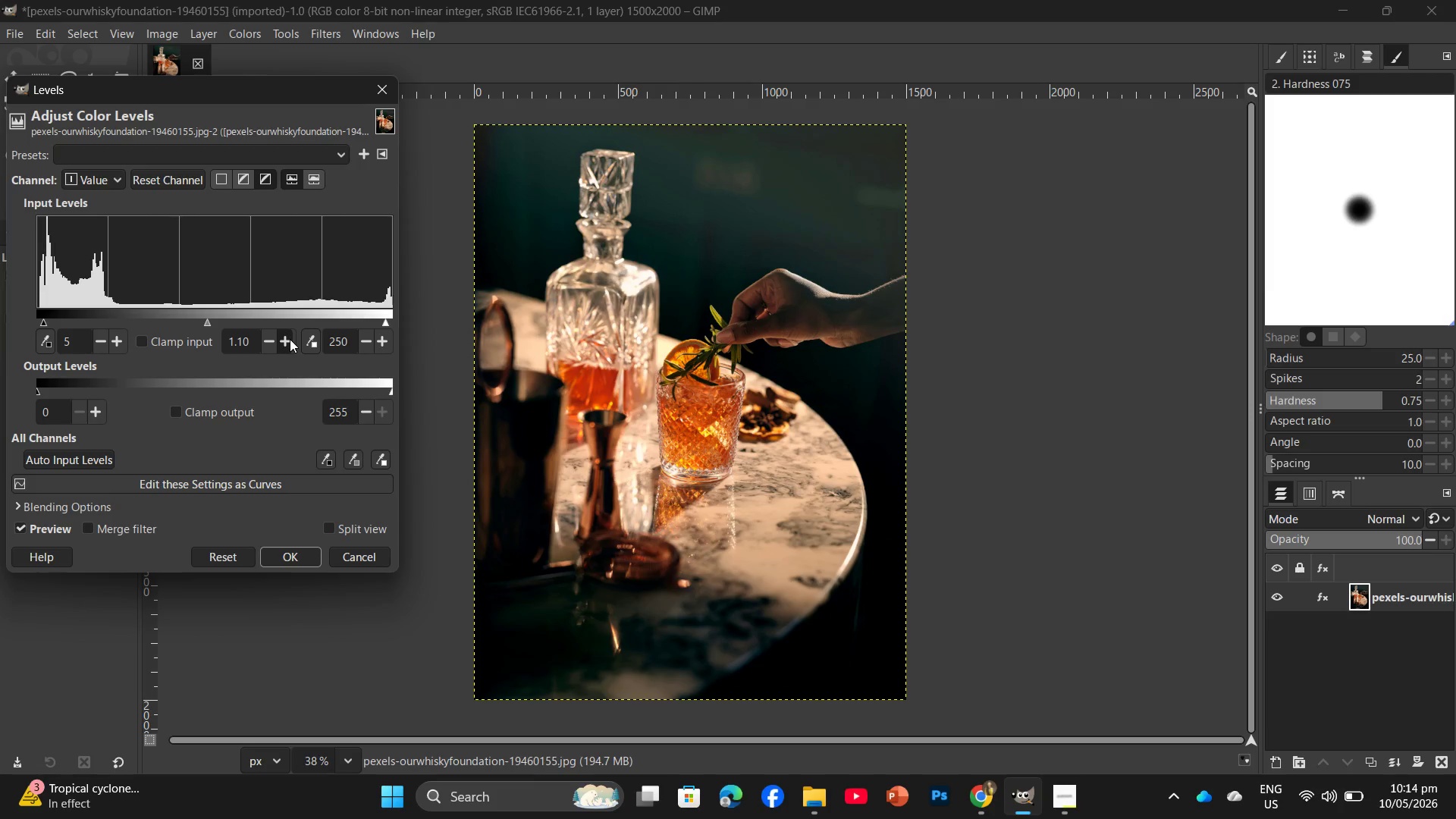 
left_click([290, 339])
 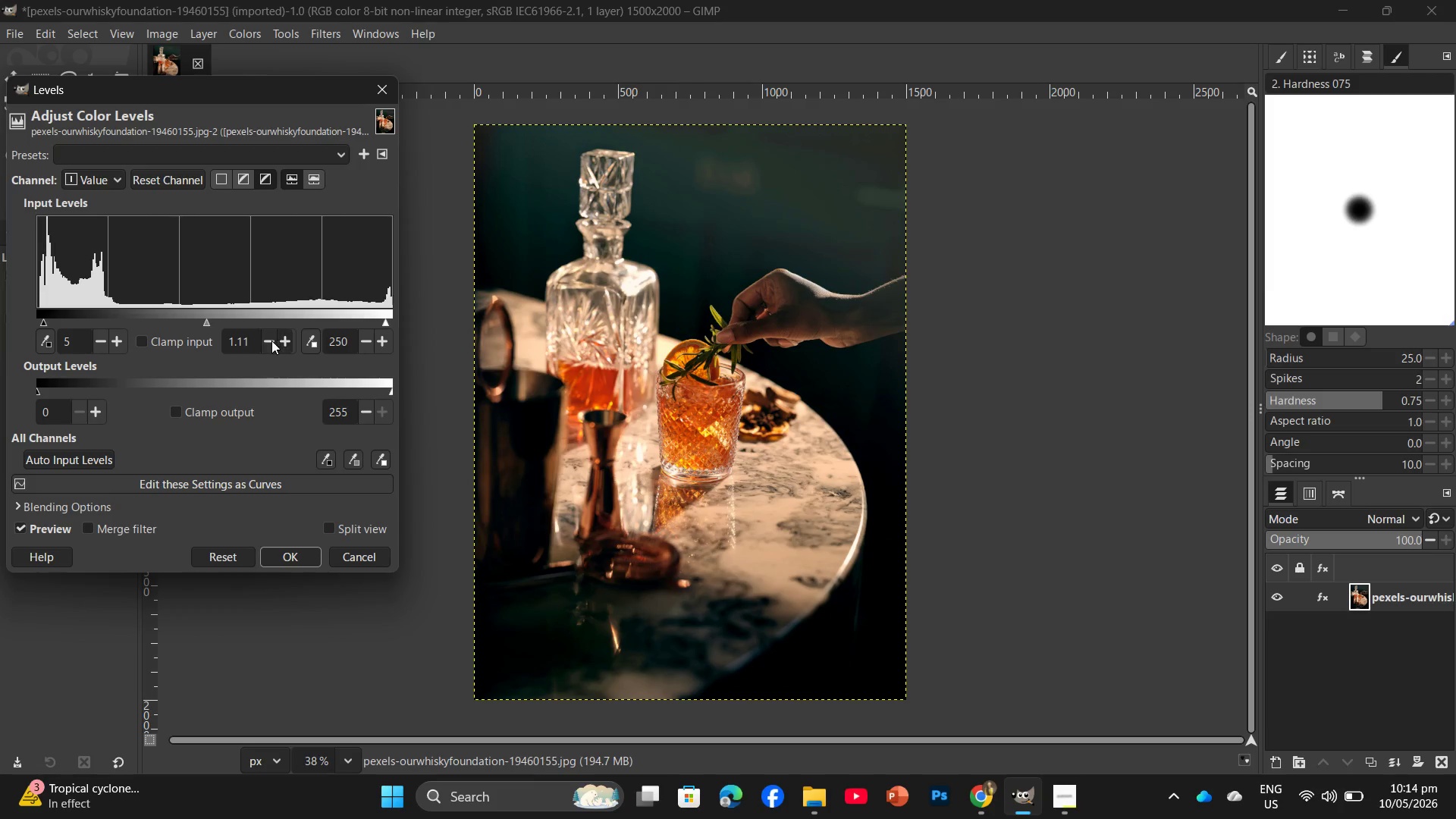 
left_click([269, 342])
 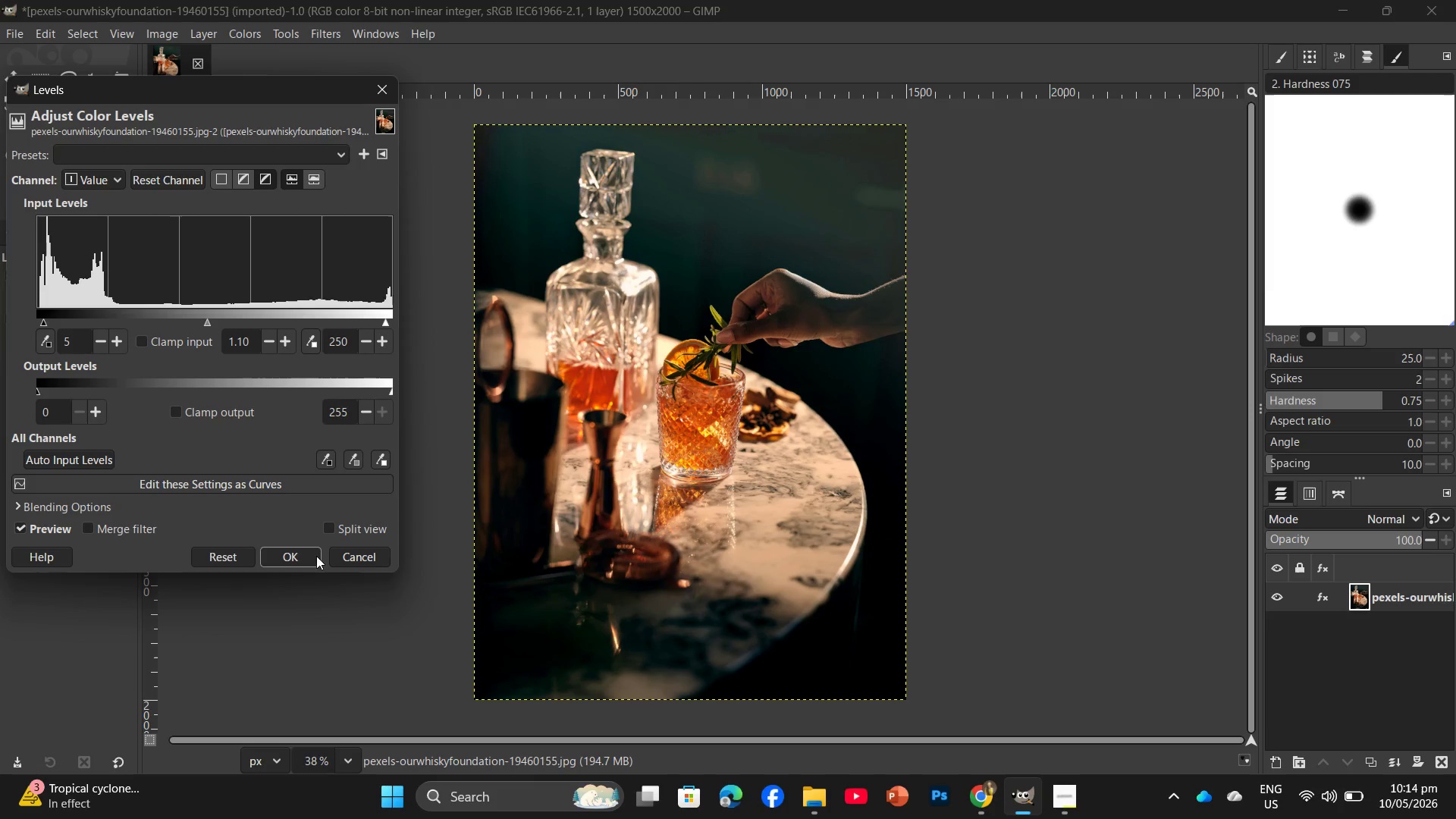 
left_click([300, 562])
 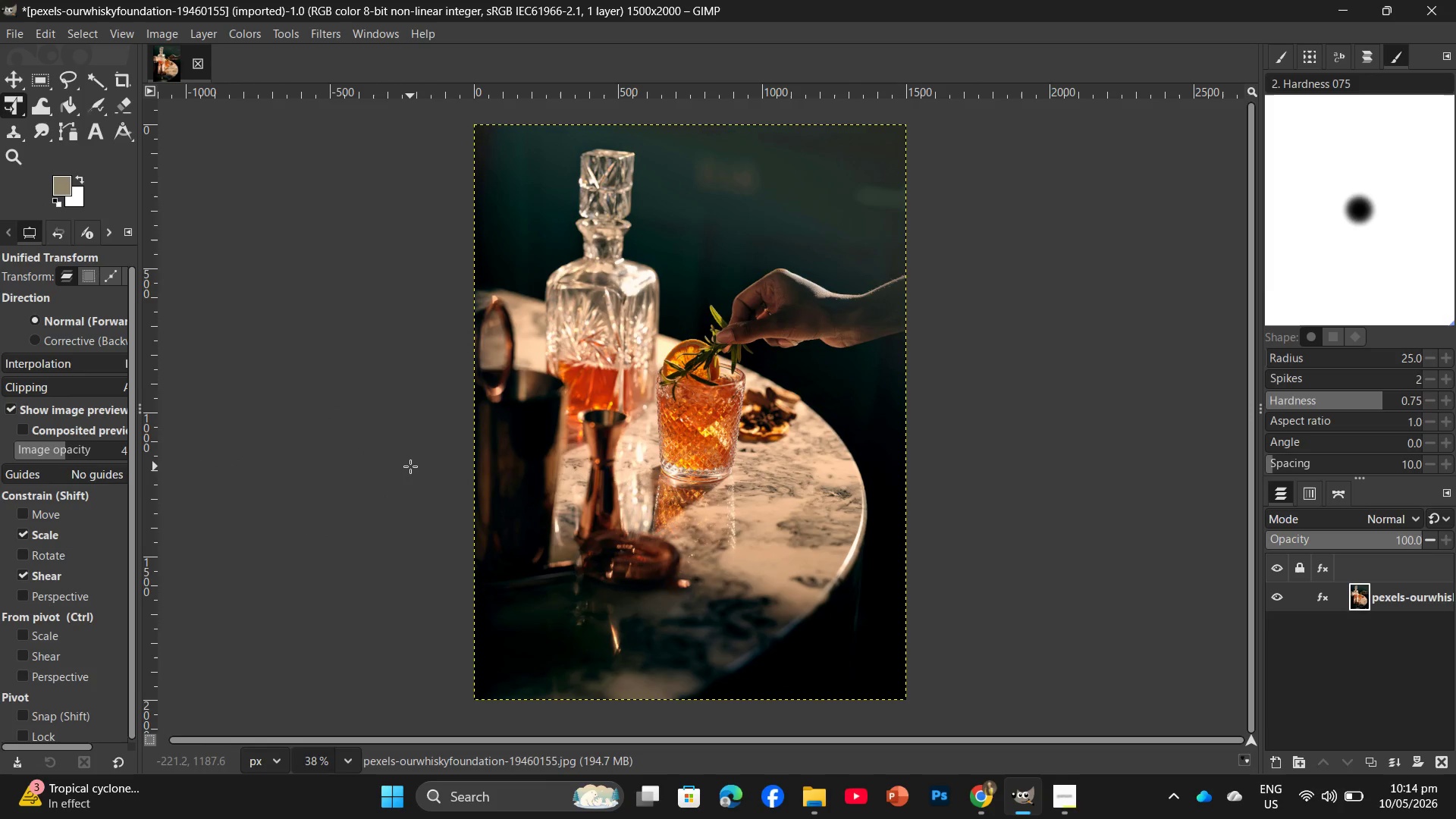 
wait(8.31)
 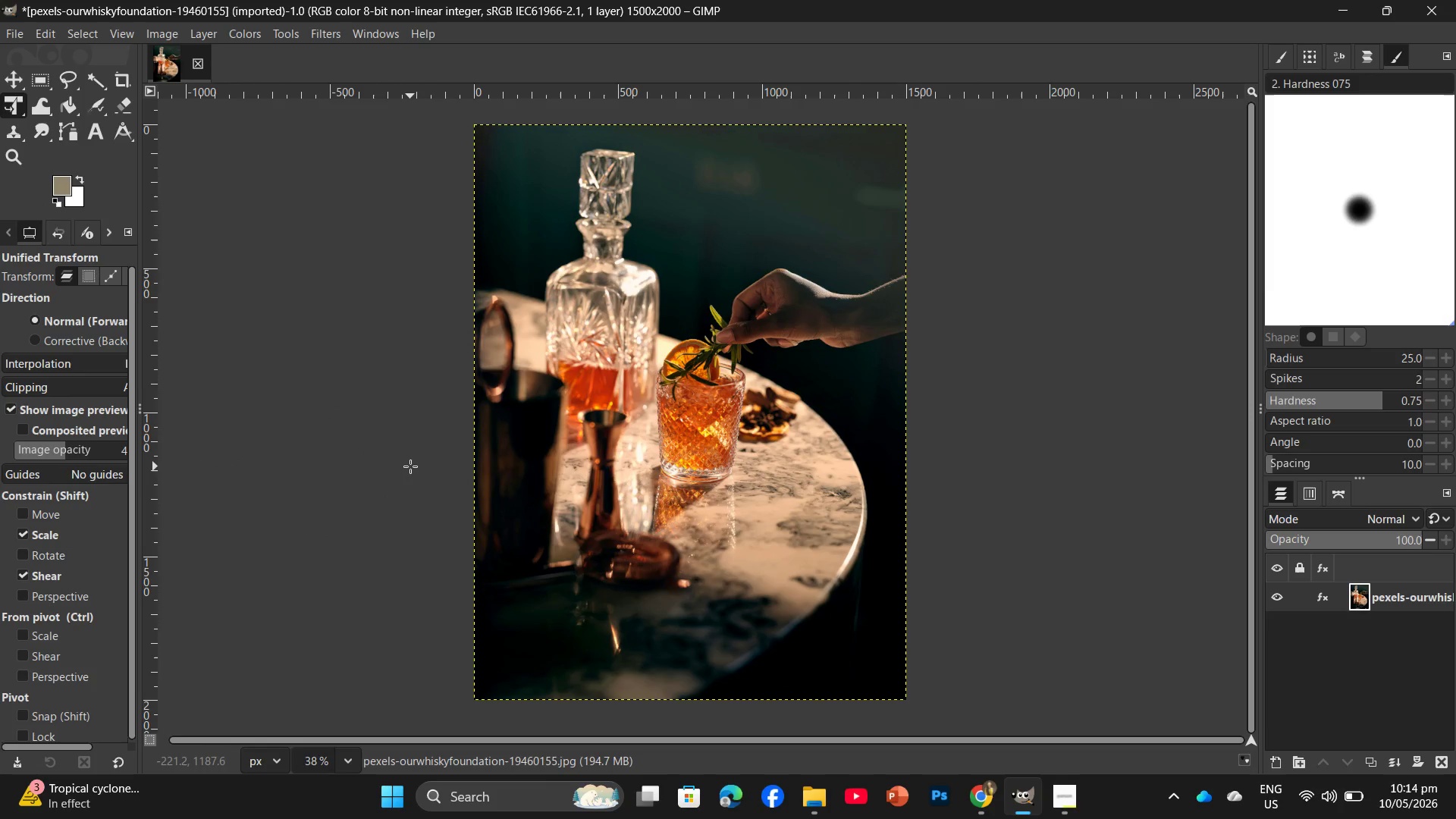 
left_click([234, 33])
 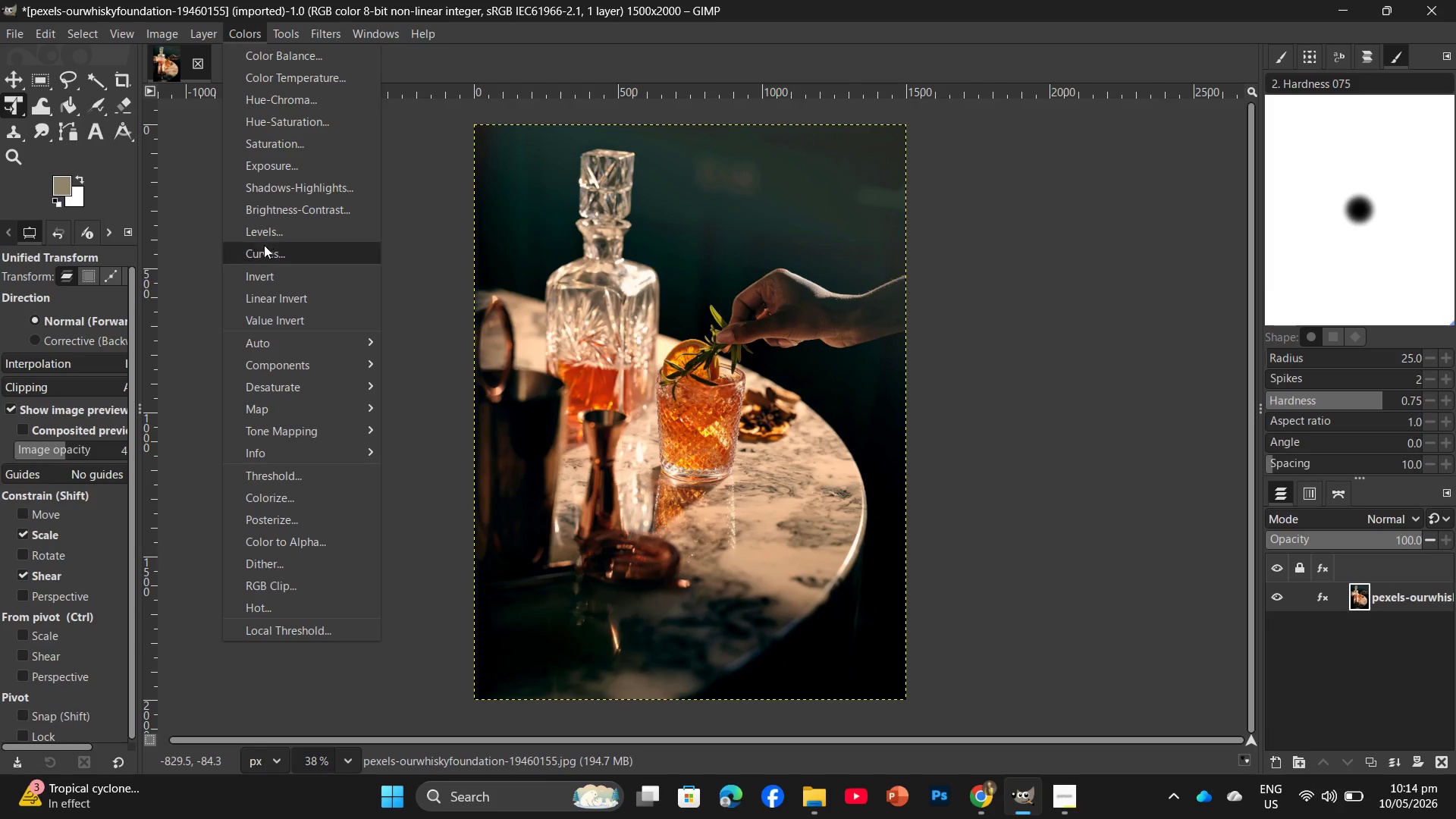 
left_click([264, 246])
 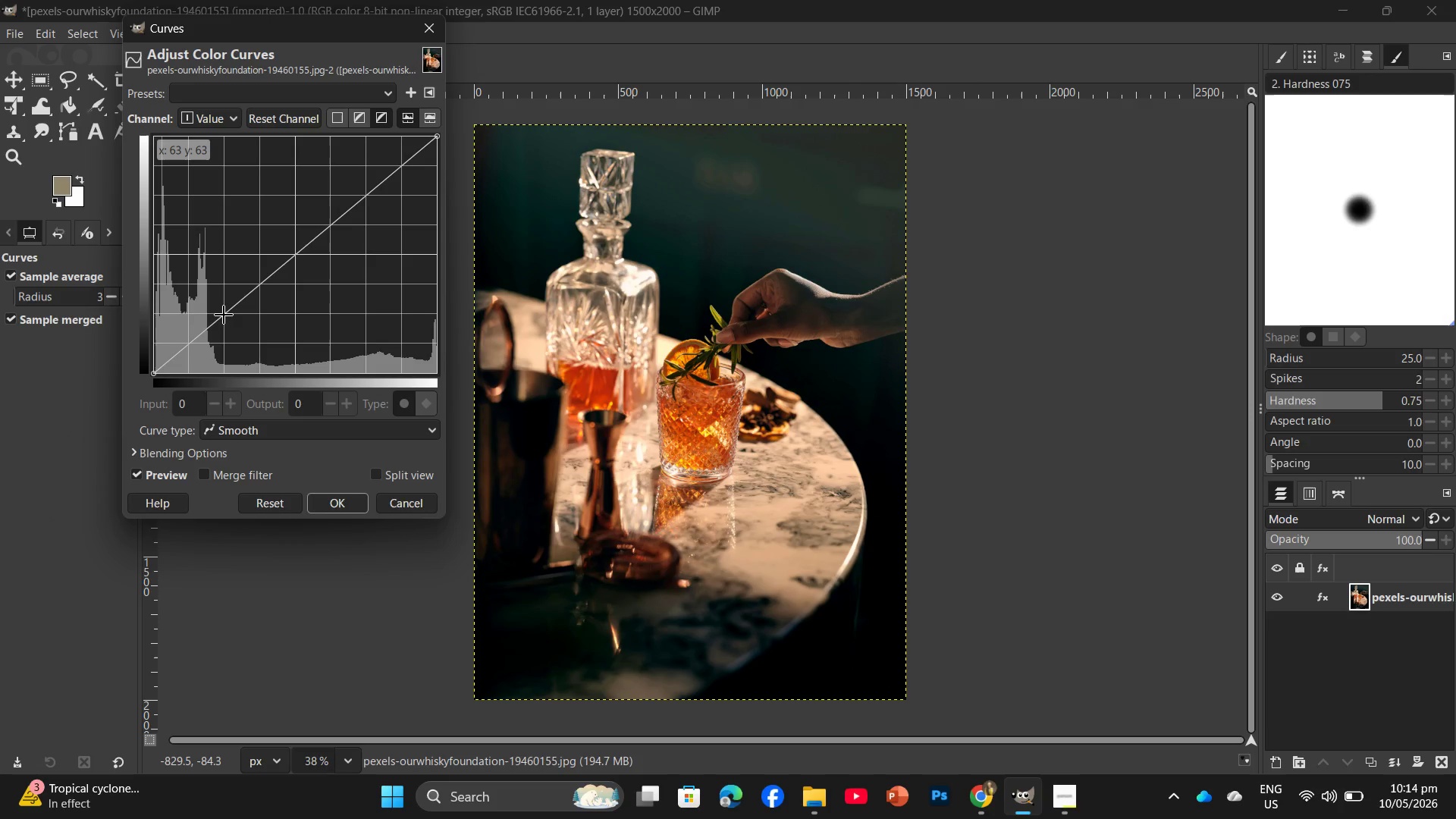 
left_click_drag(start_coordinate=[224, 315], to_coordinate=[231, 318])
 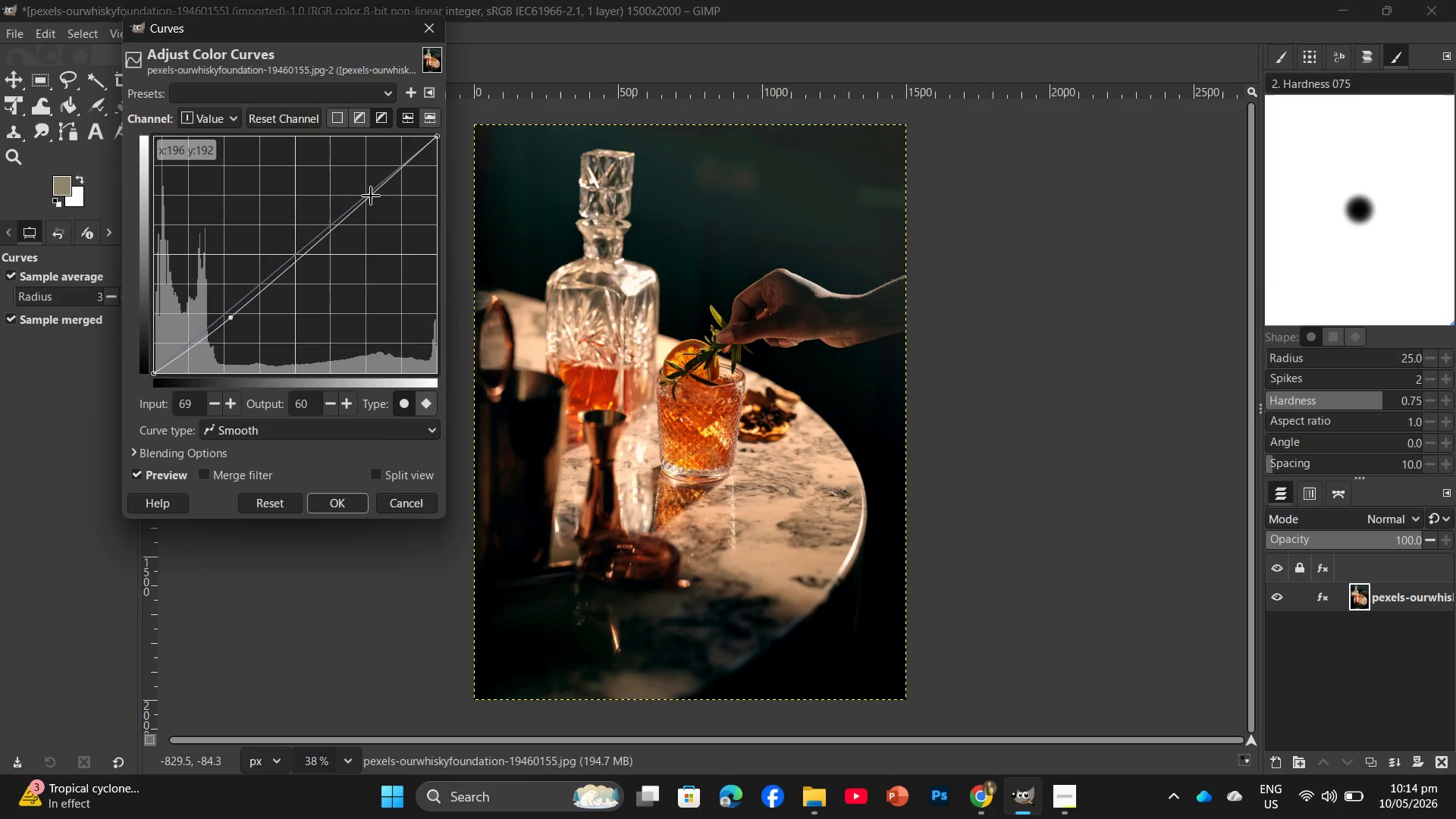 
left_click_drag(start_coordinate=[368, 196], to_coordinate=[361, 192])
 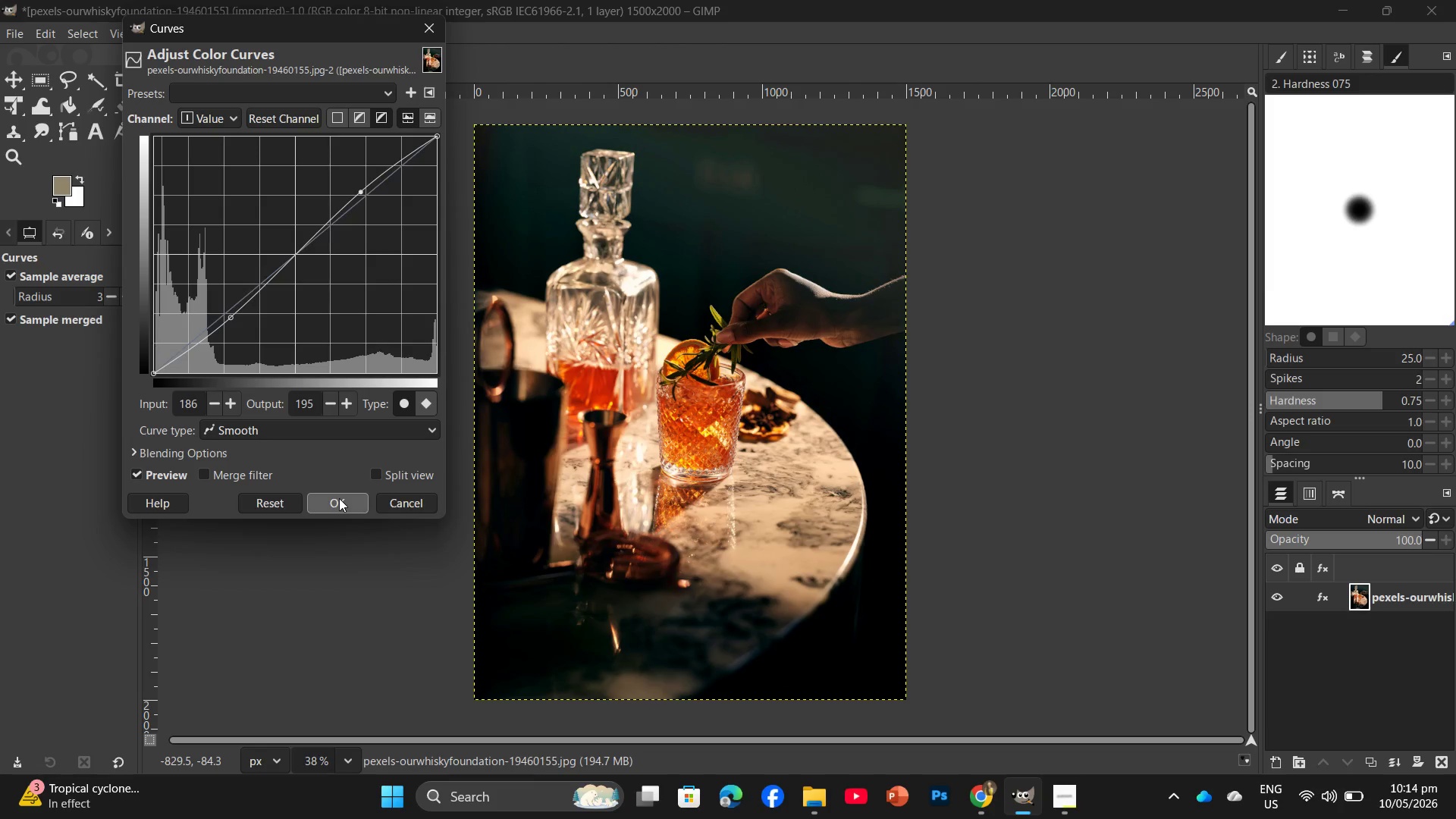 
left_click([339, 498])
 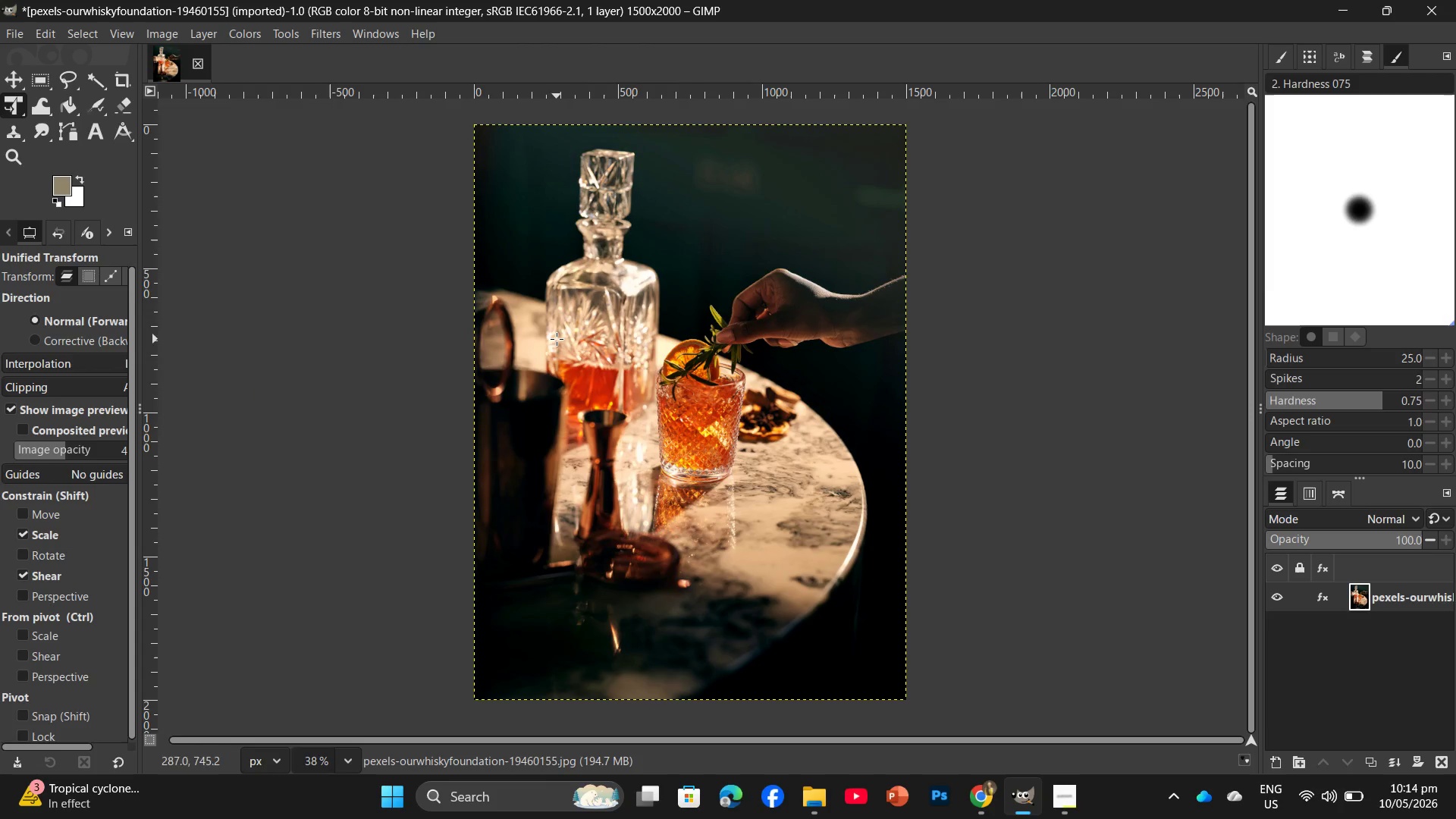 
left_click([251, 33])
 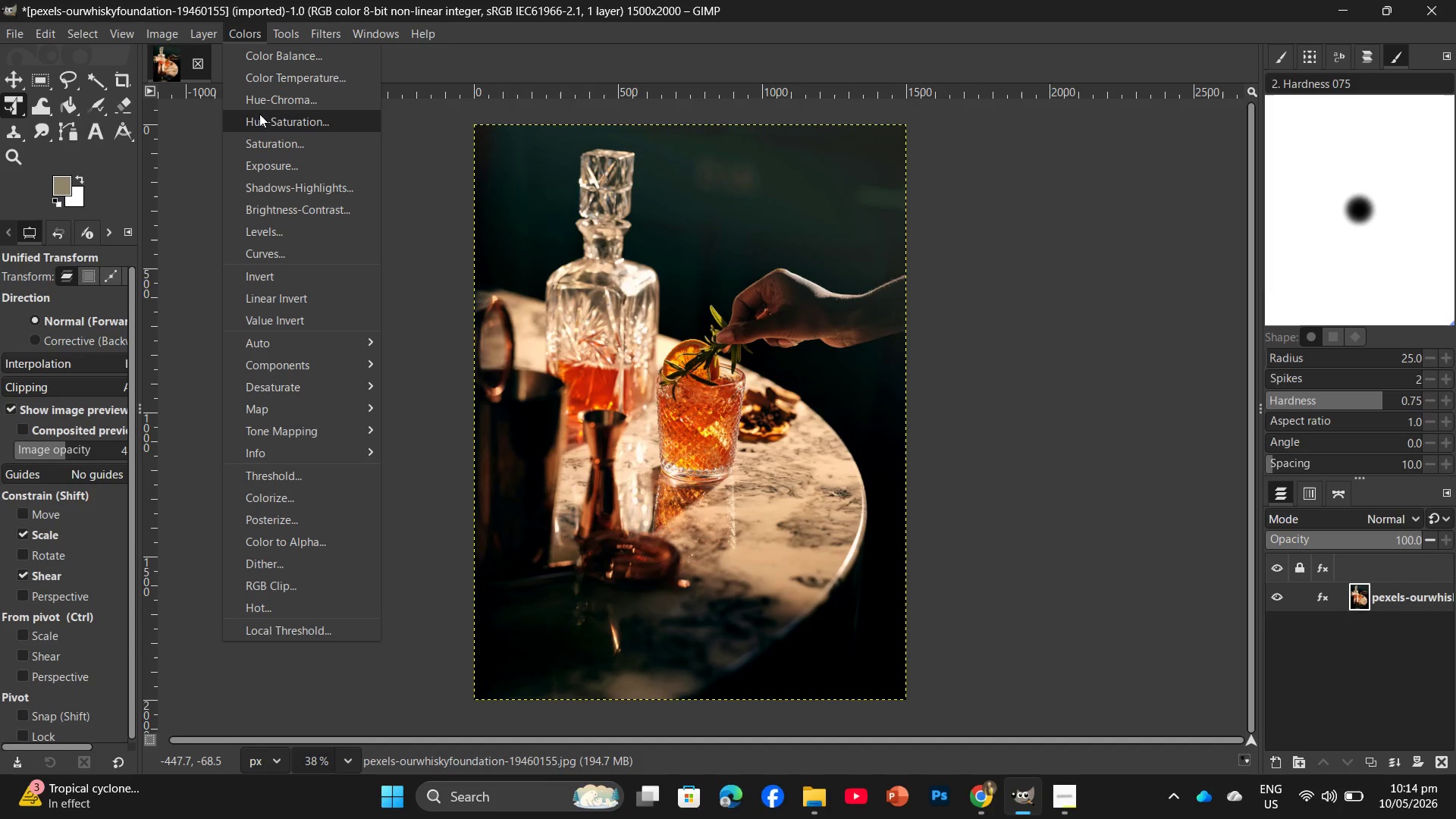 
left_click([261, 121])
 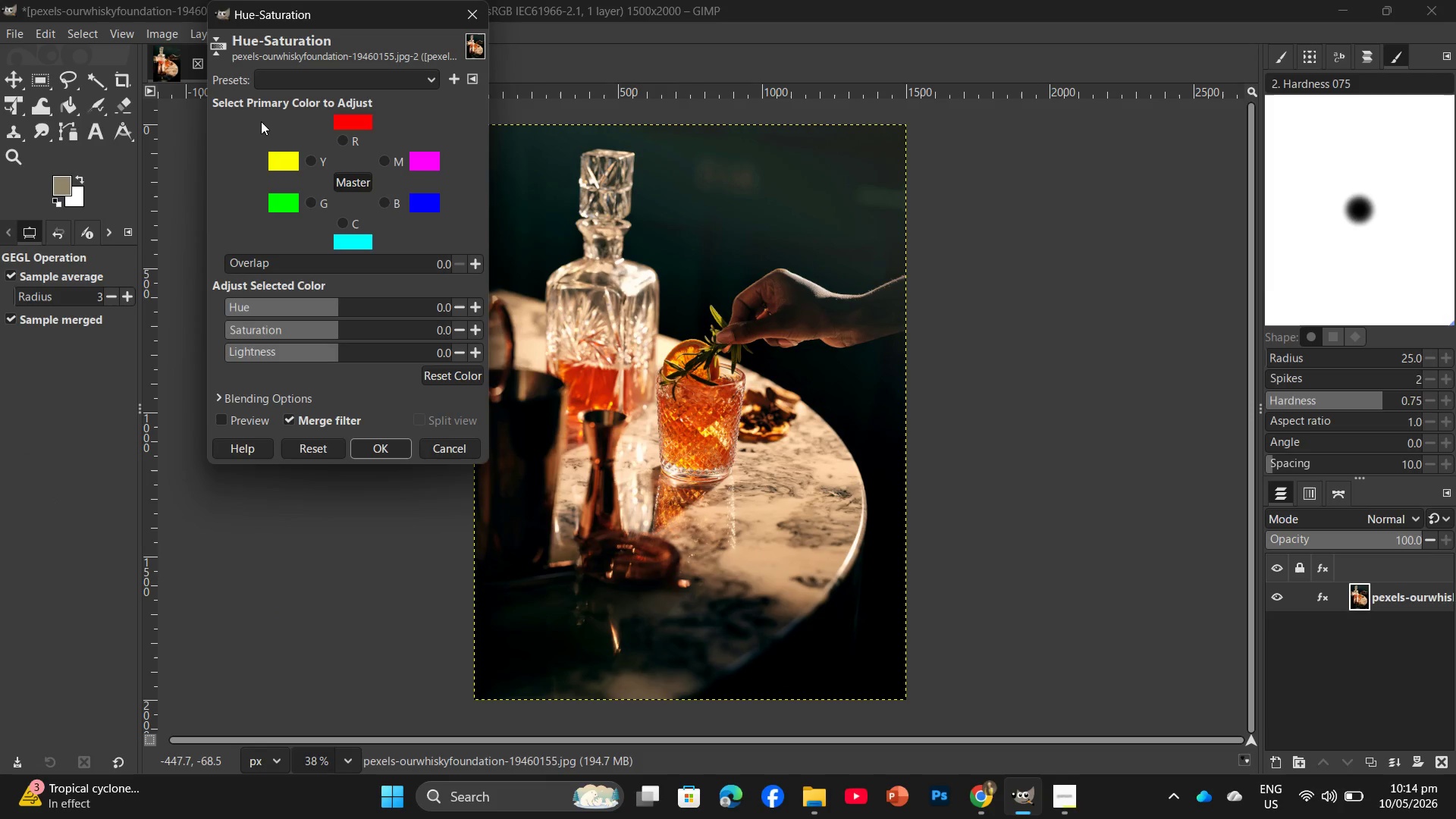 
wait(11.09)
 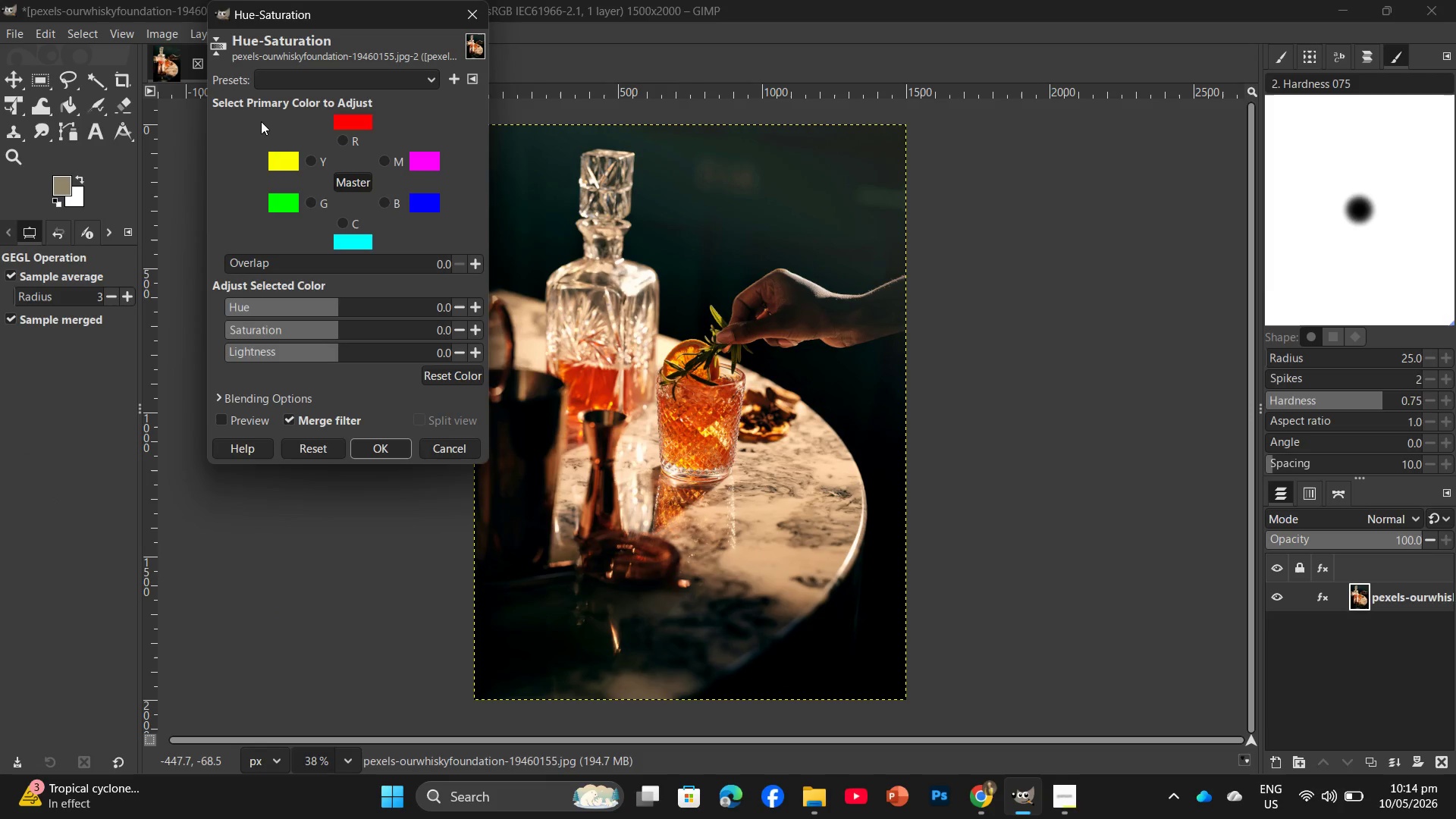 
double_click([477, 328])
 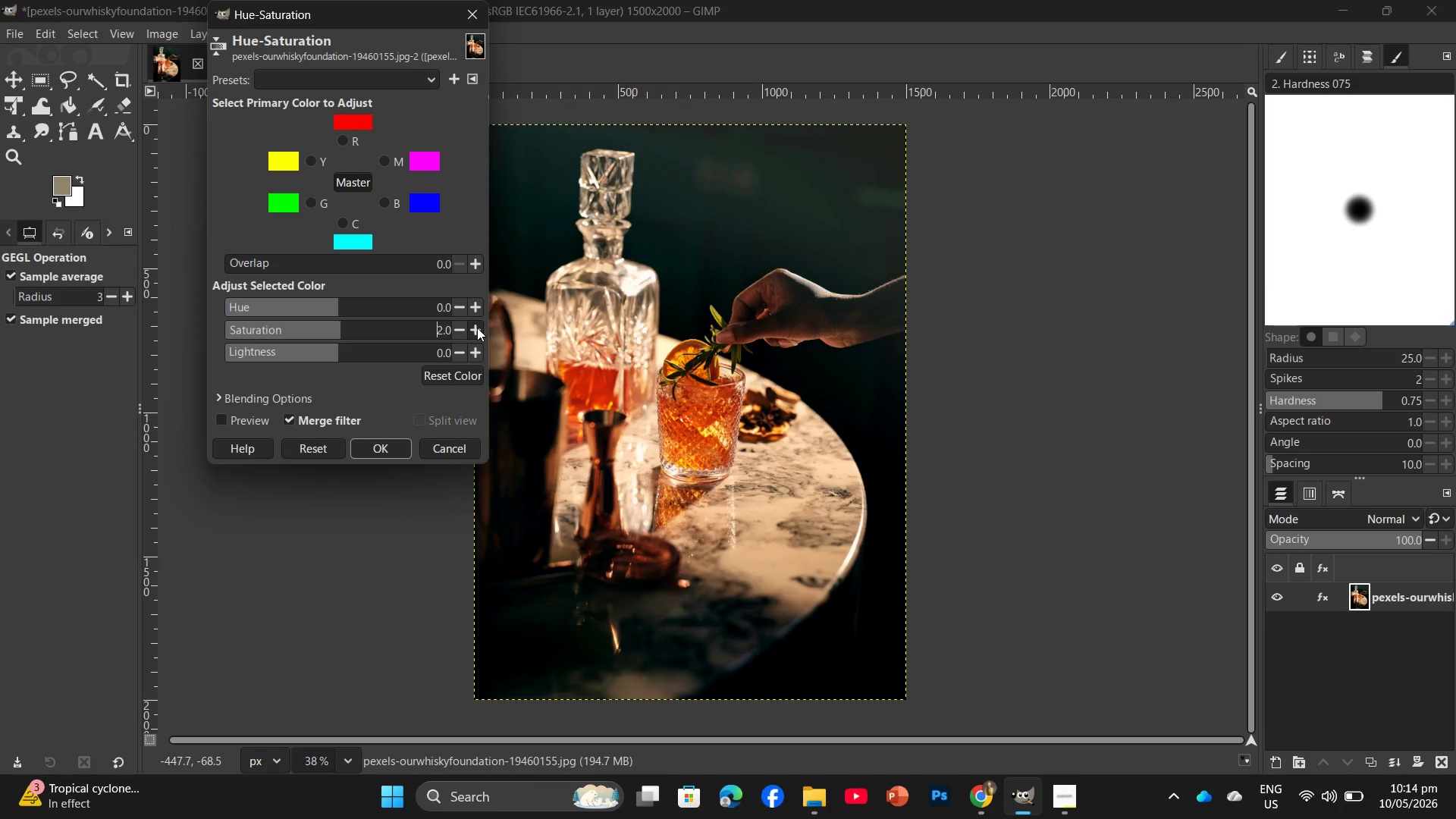 
triple_click([477, 328])
 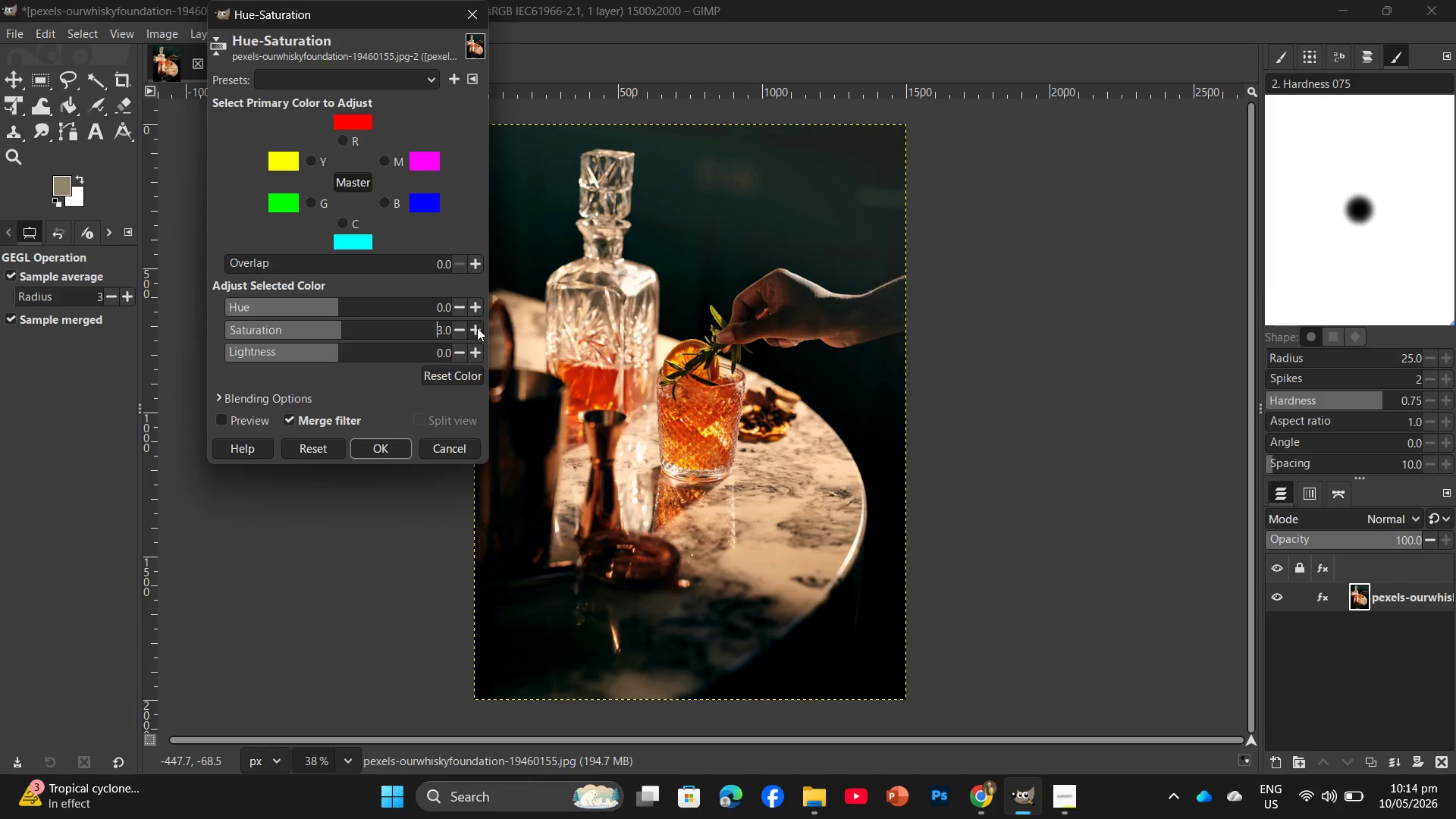 
triple_click([477, 328])
 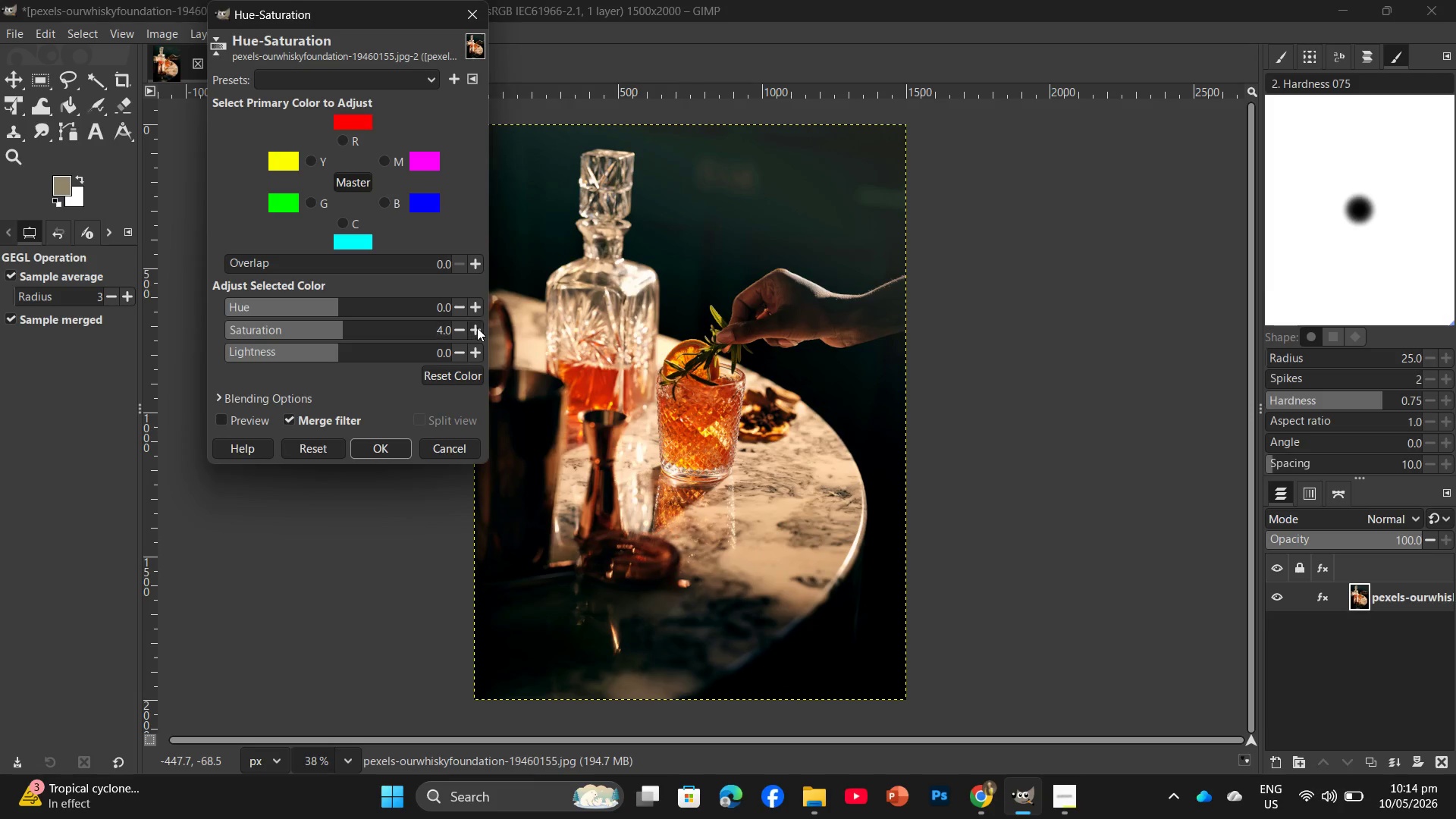 
triple_click([477, 328])
 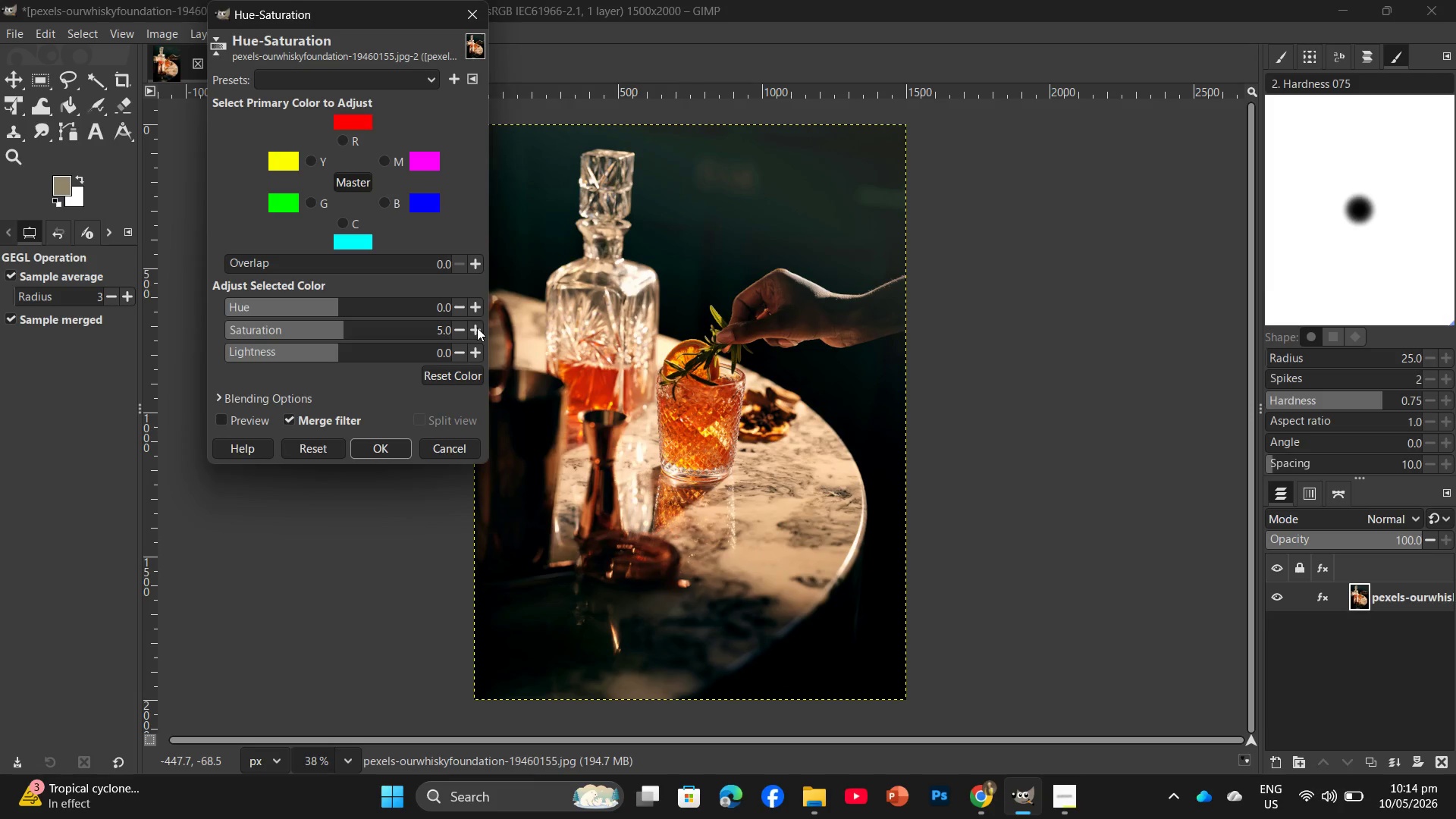 
triple_click([477, 328])
 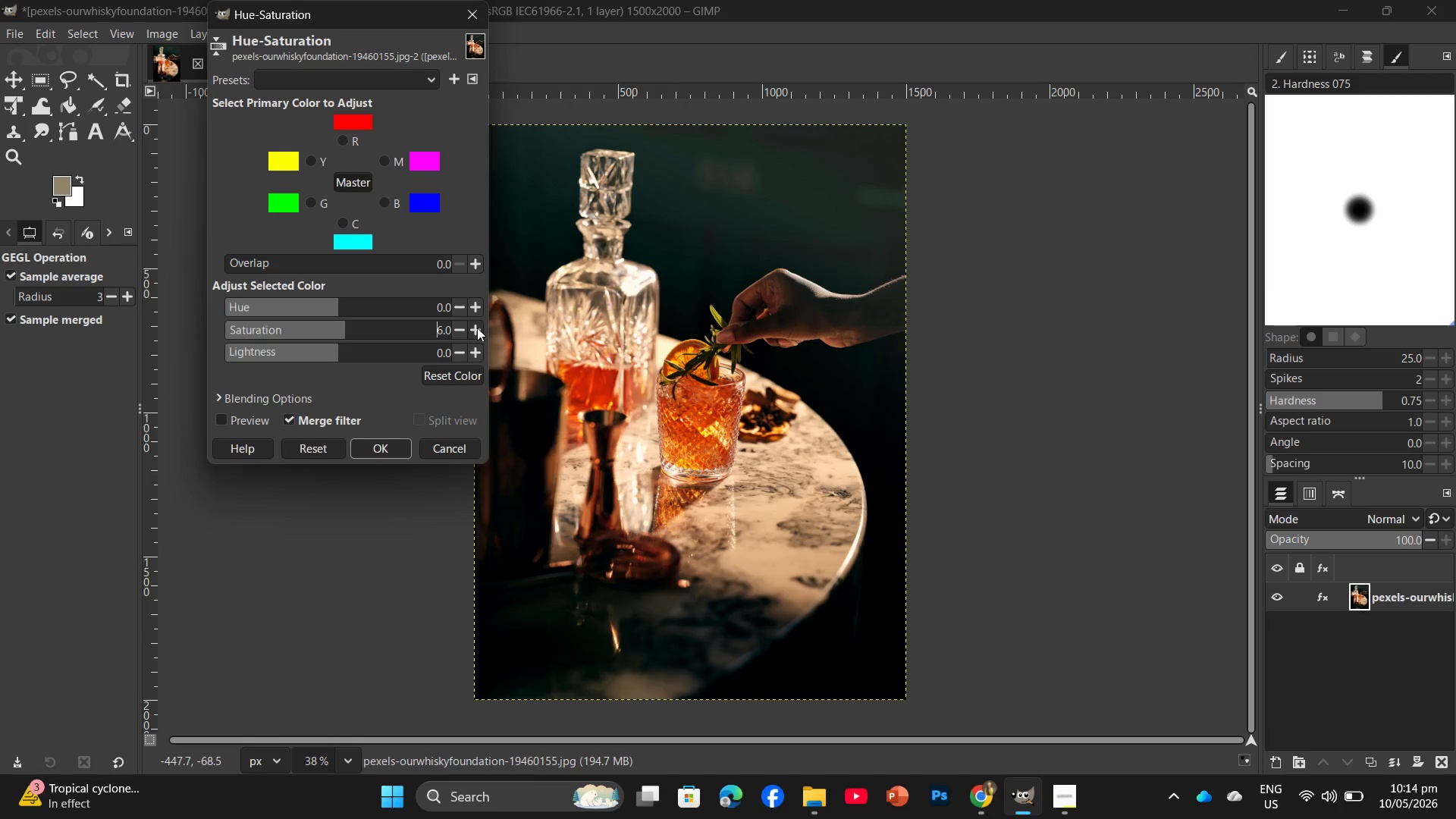 
triple_click([477, 328])
 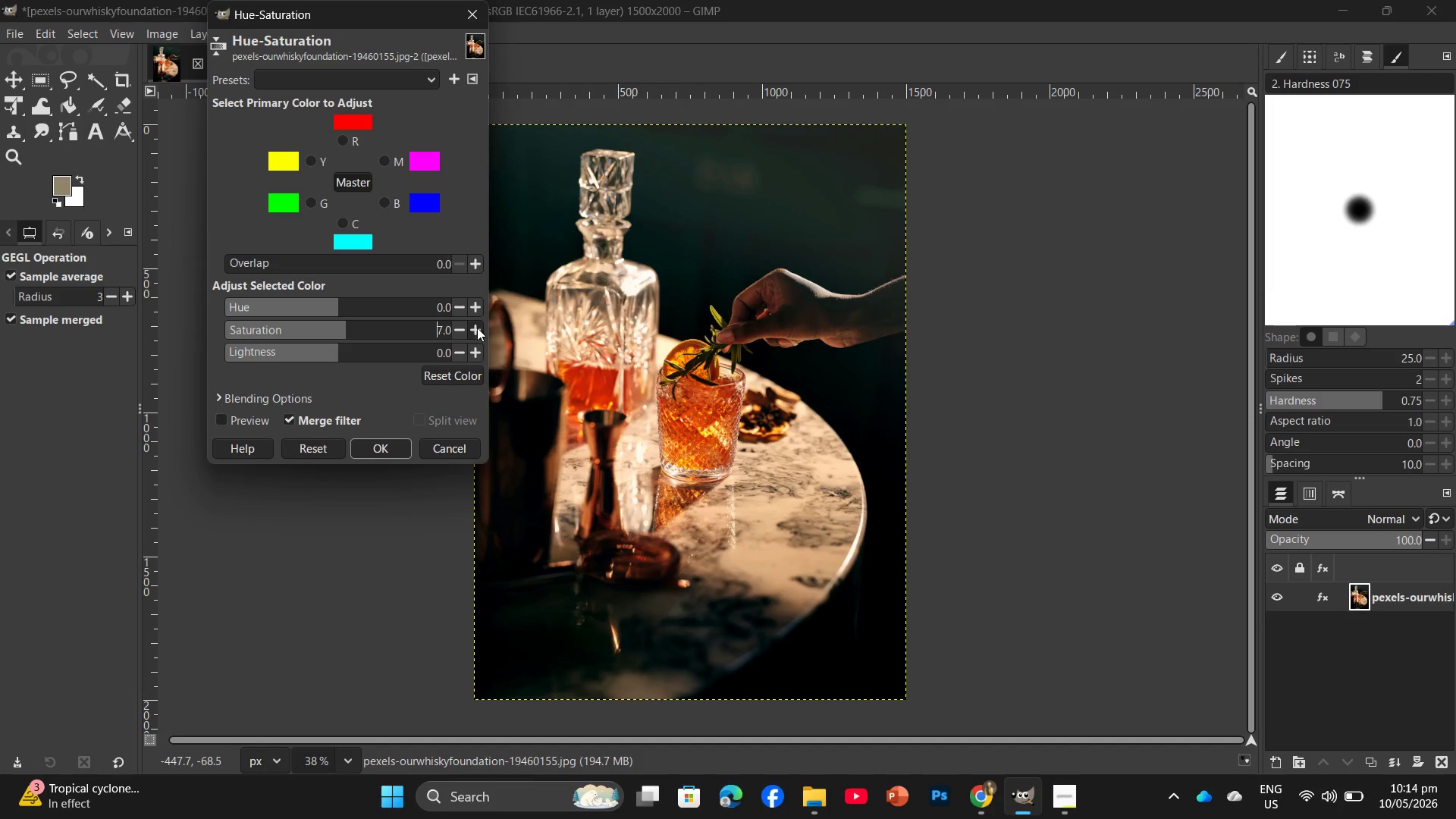 
triple_click([477, 328])
 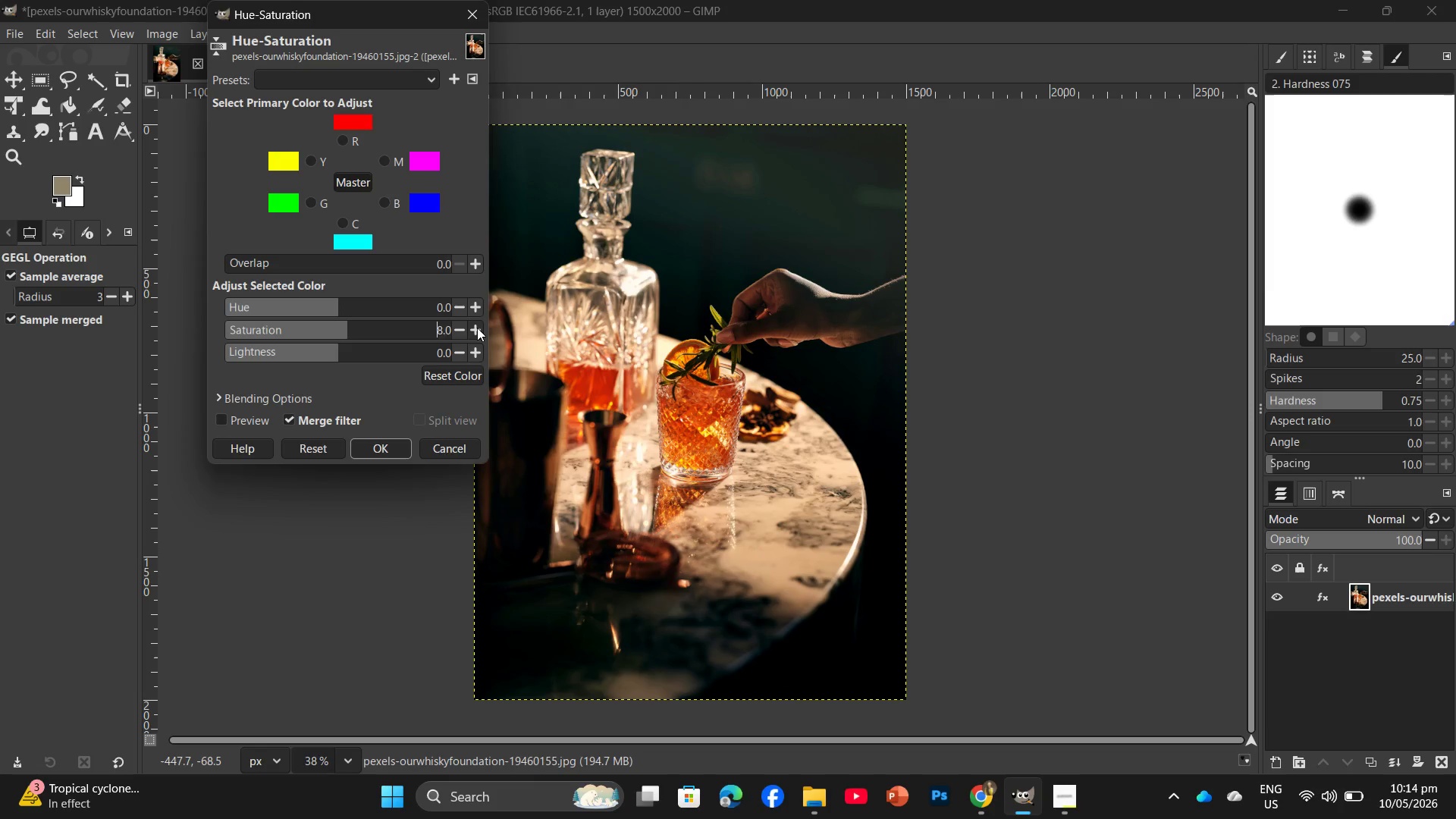 
triple_click([477, 328])
 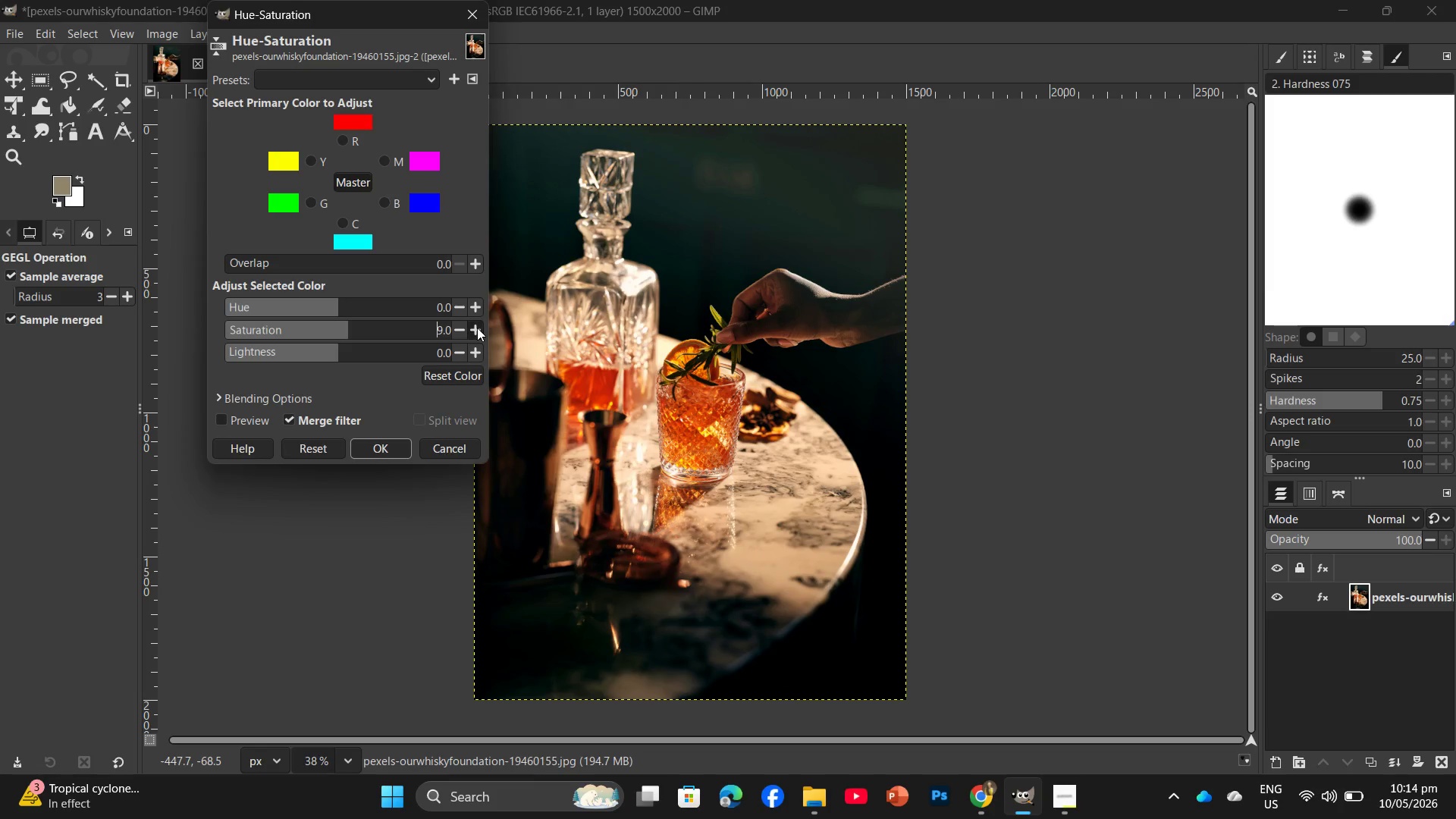 
triple_click([477, 328])
 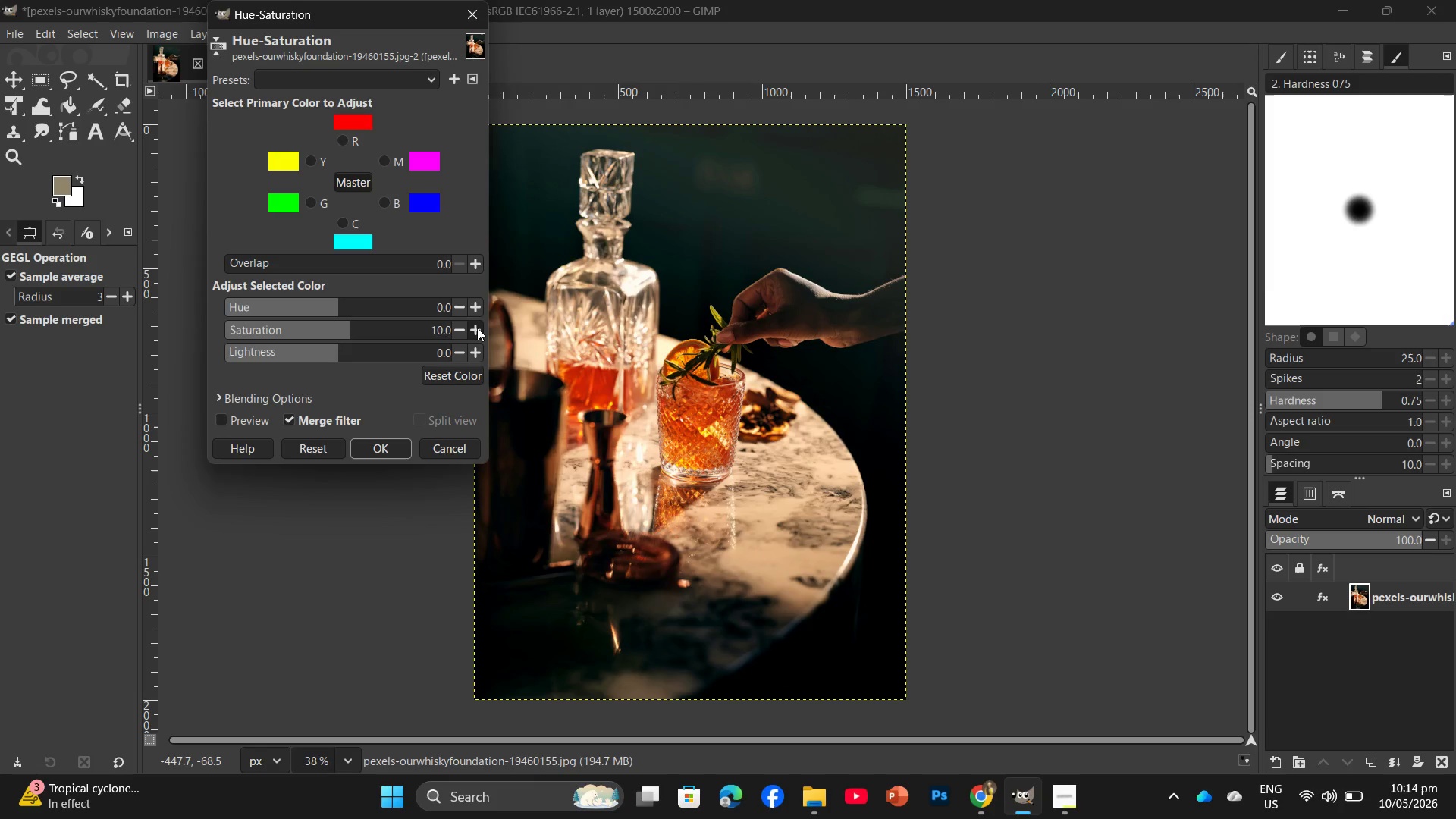 
triple_click([477, 328])
 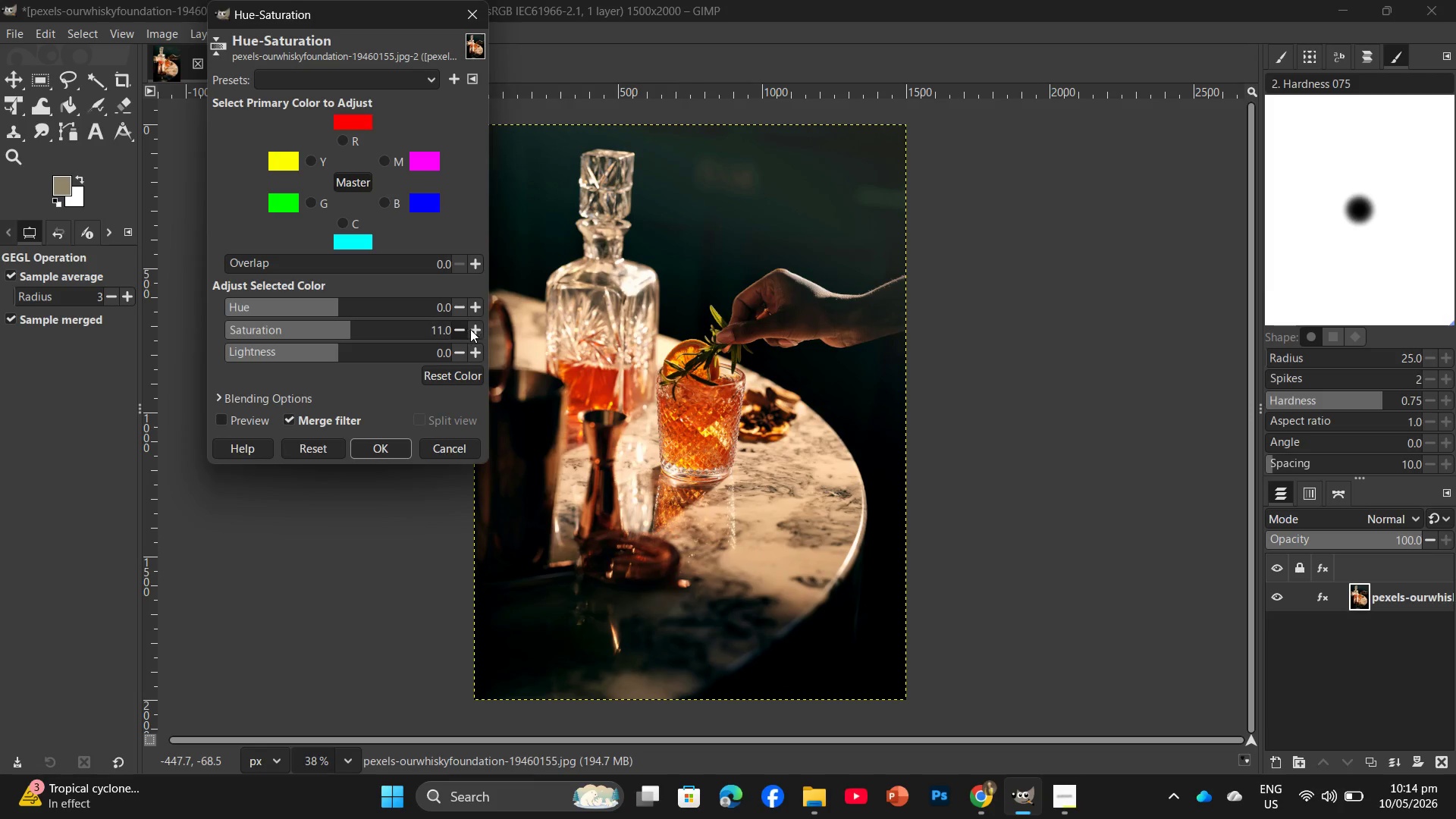 
double_click([470, 330])
 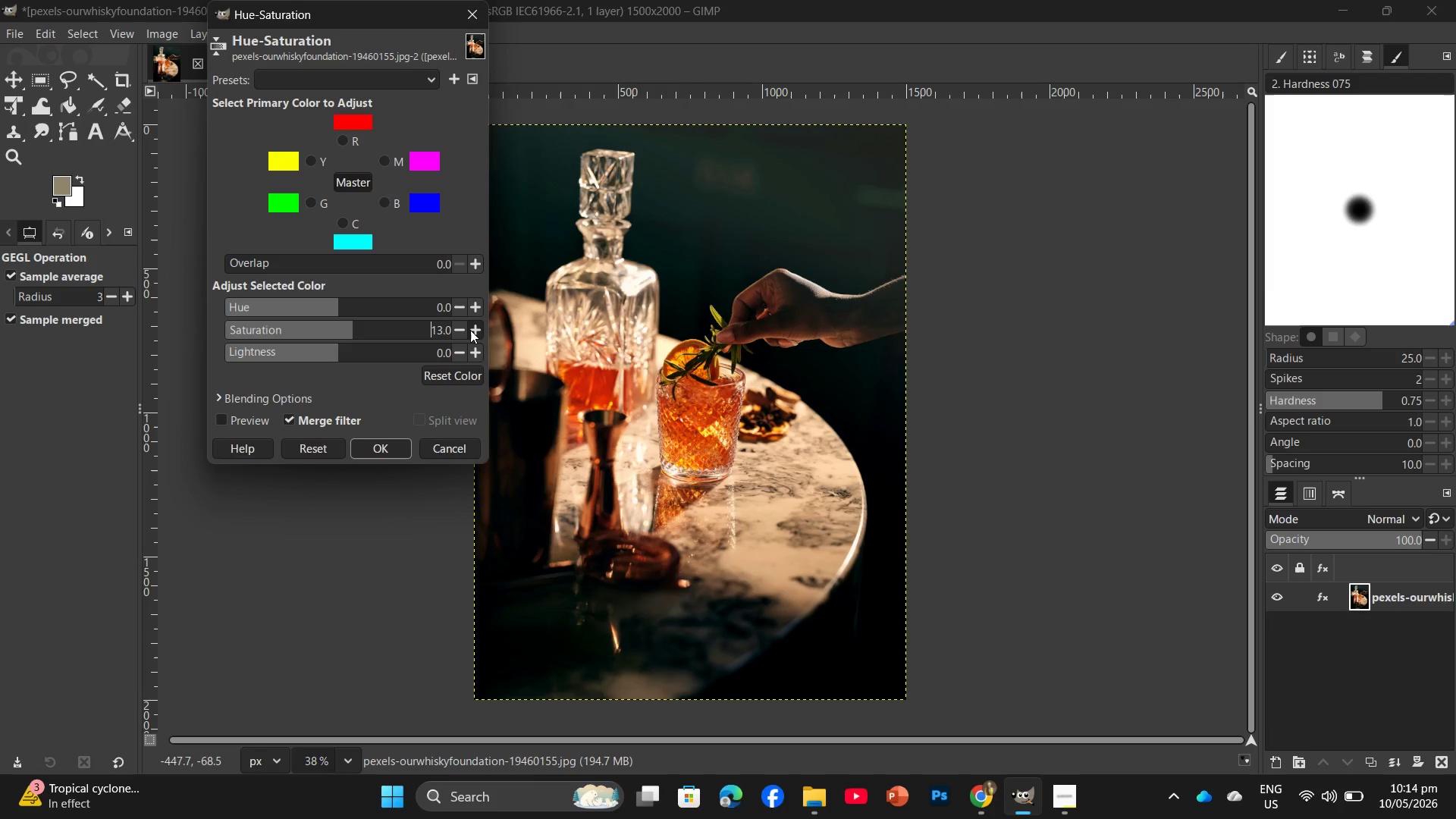 
triple_click([470, 330])
 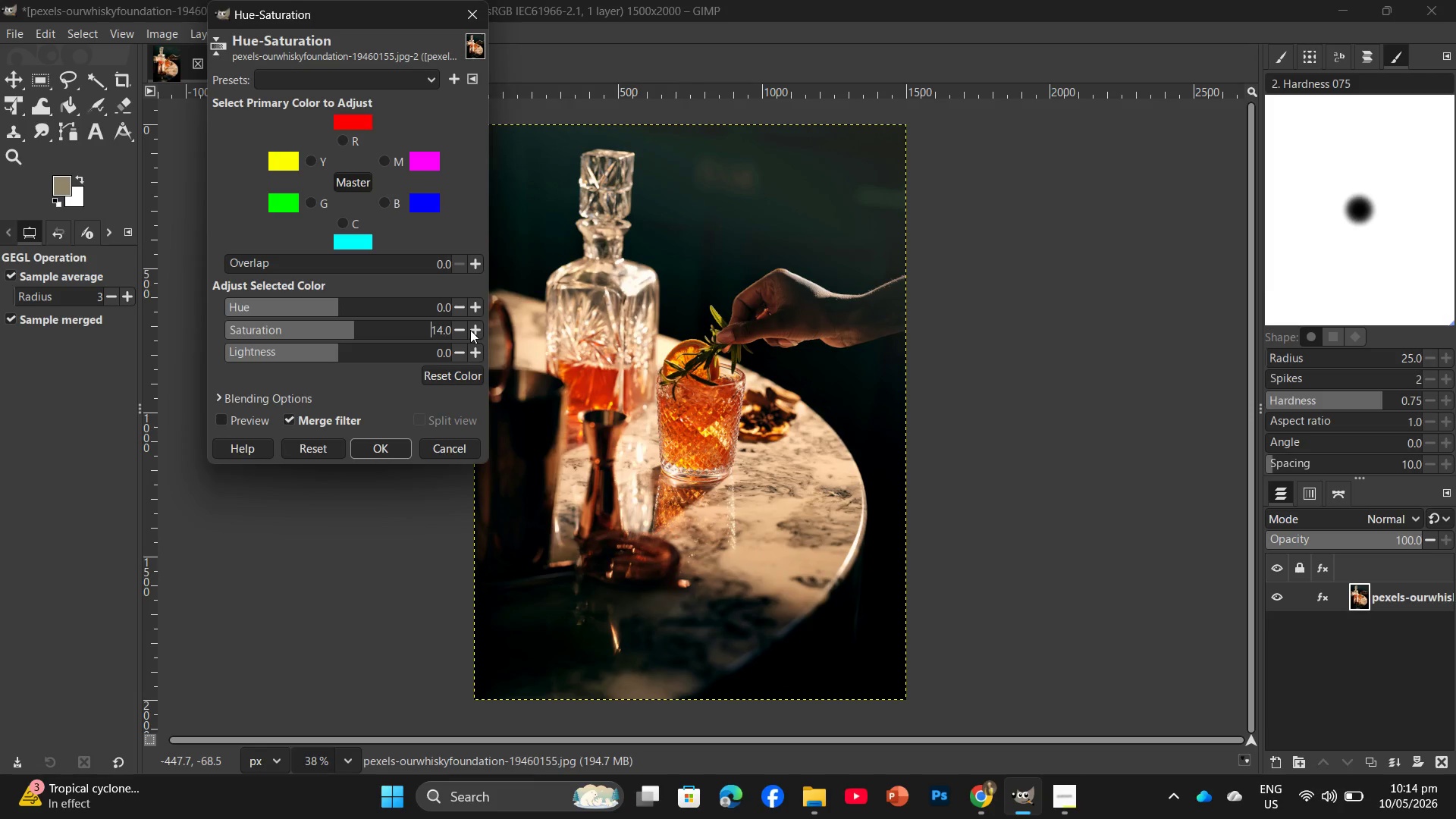 
triple_click([470, 330])
 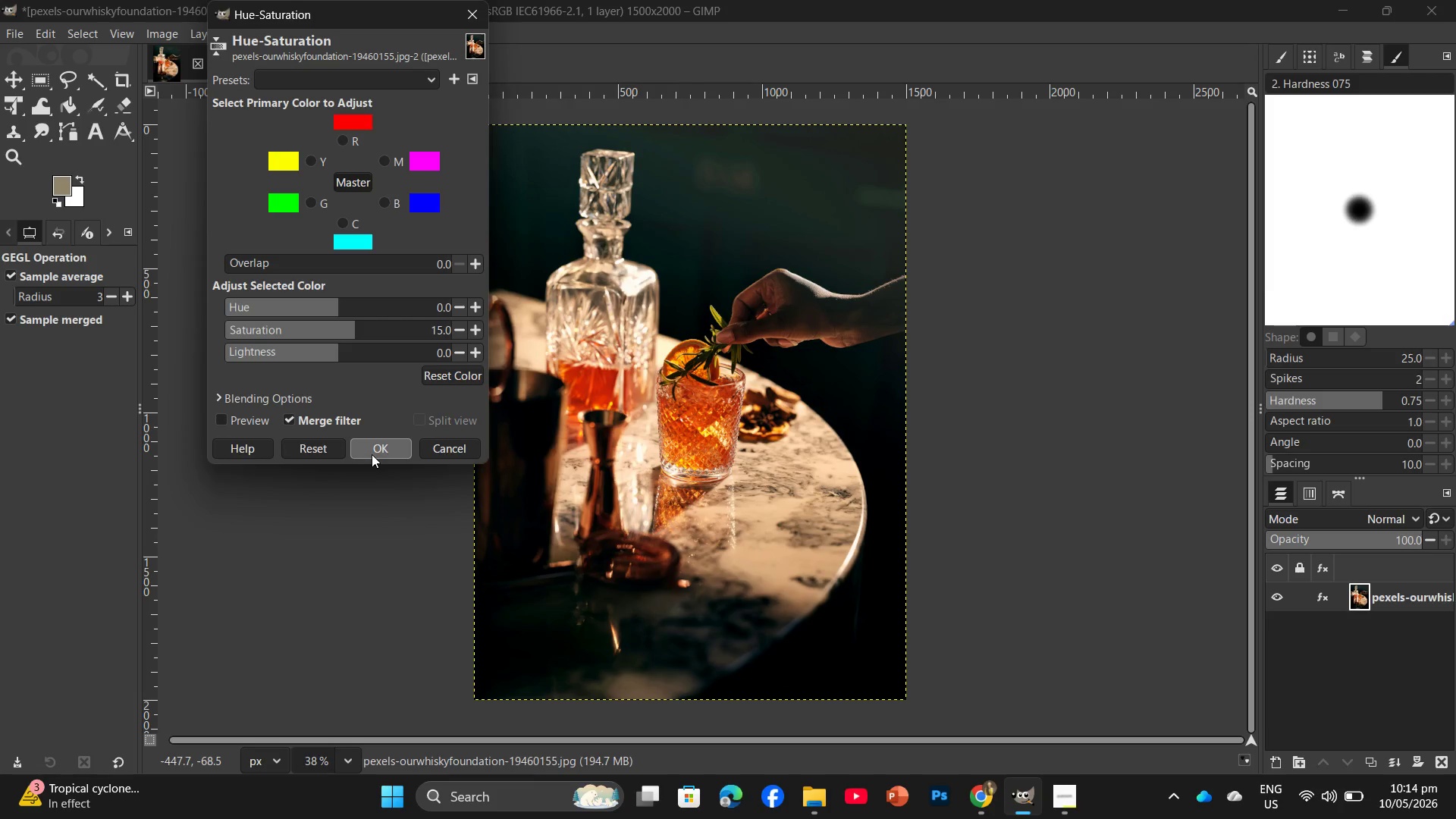 
wait(11.5)
 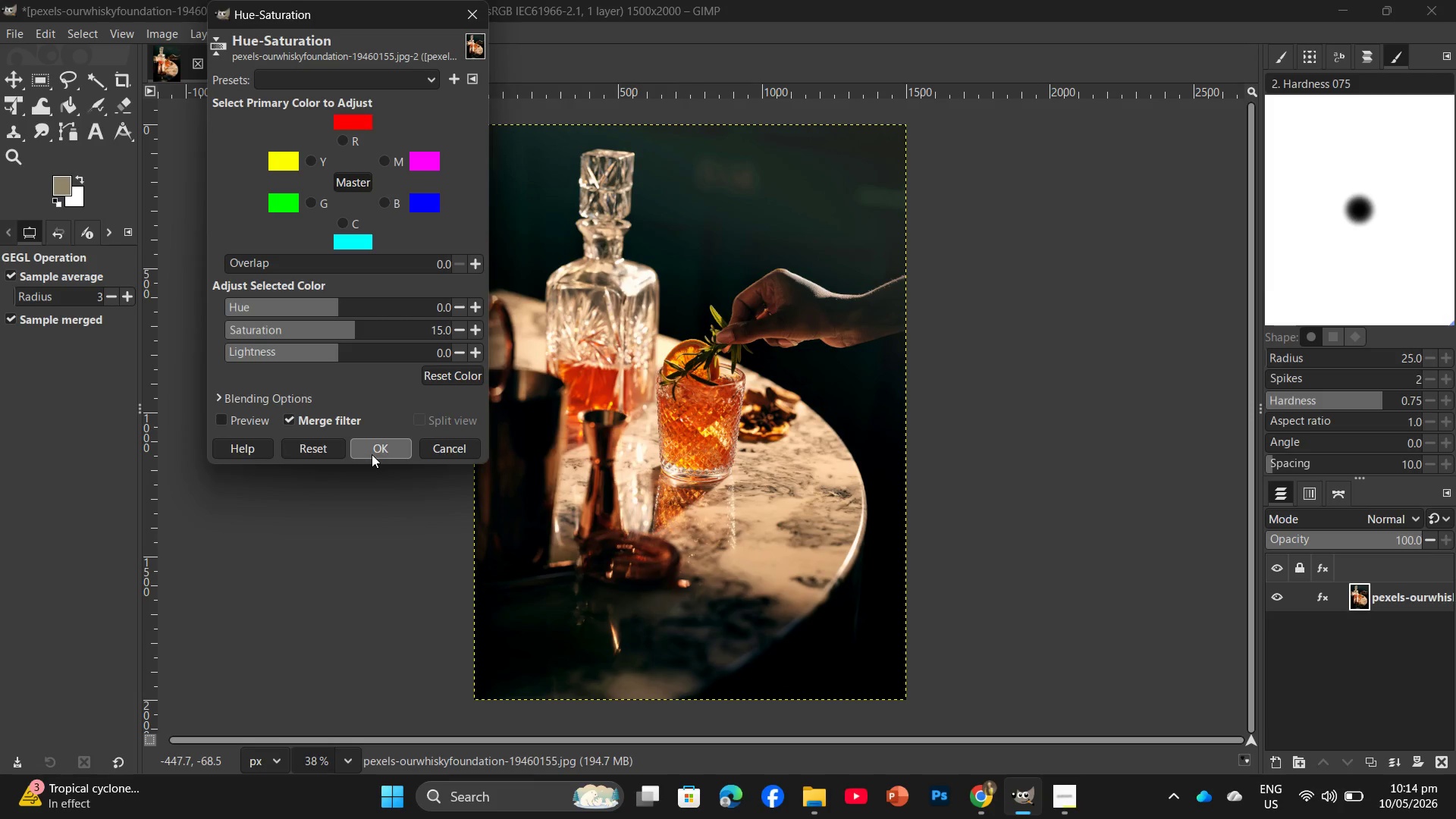 
left_click([347, 141])
 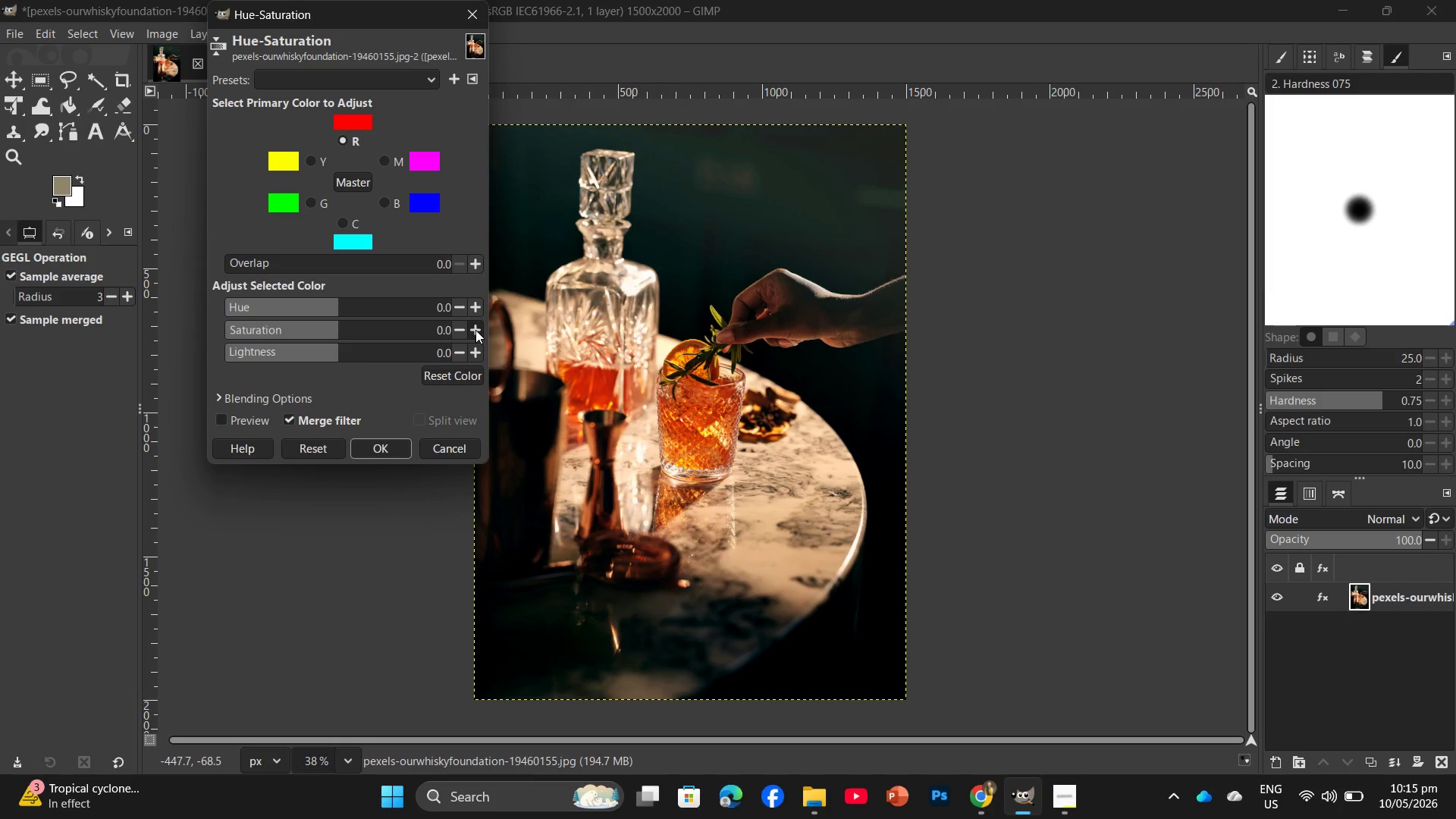 
double_click([475, 330])
 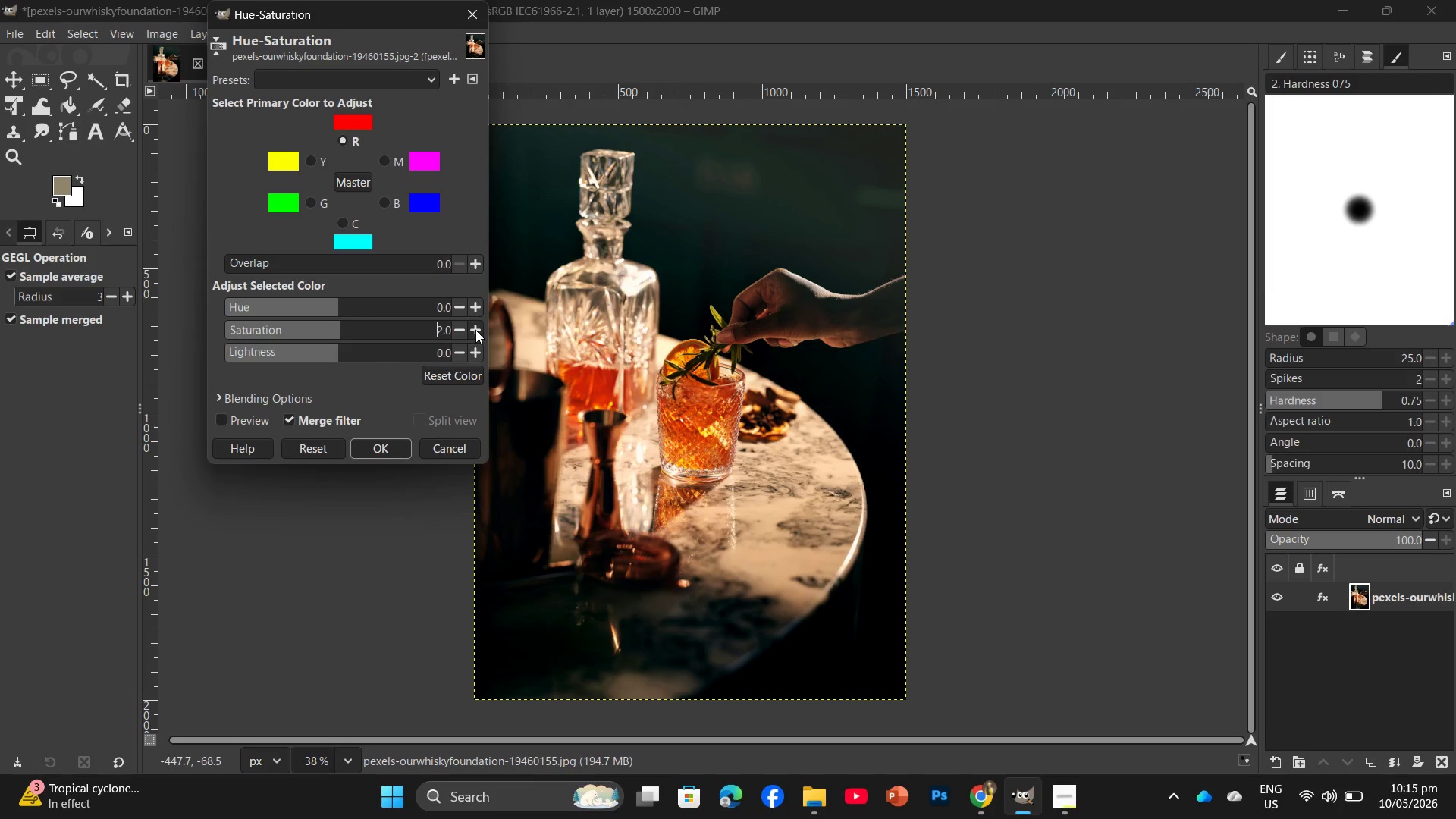 
triple_click([475, 330])
 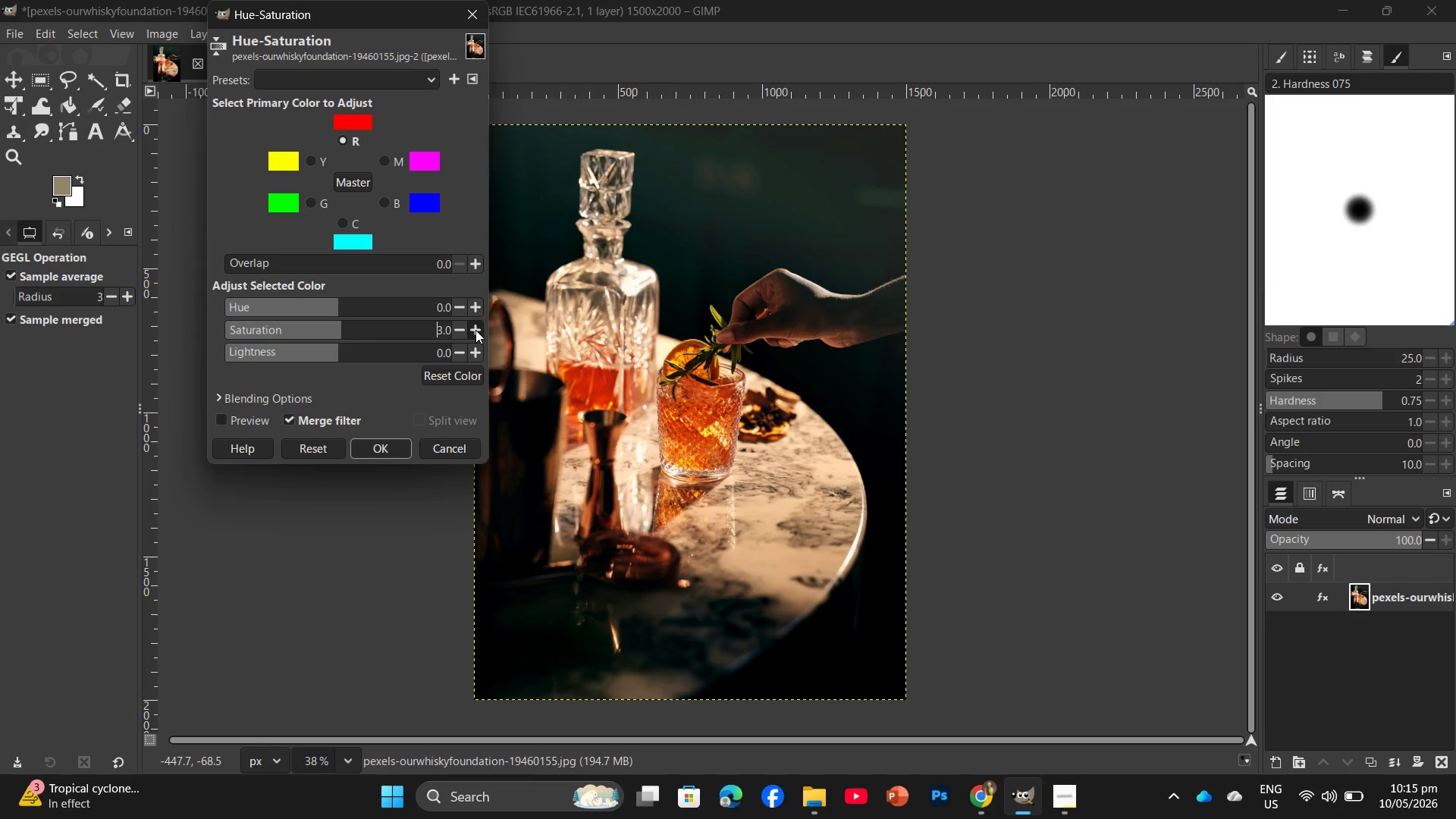 
triple_click([475, 330])
 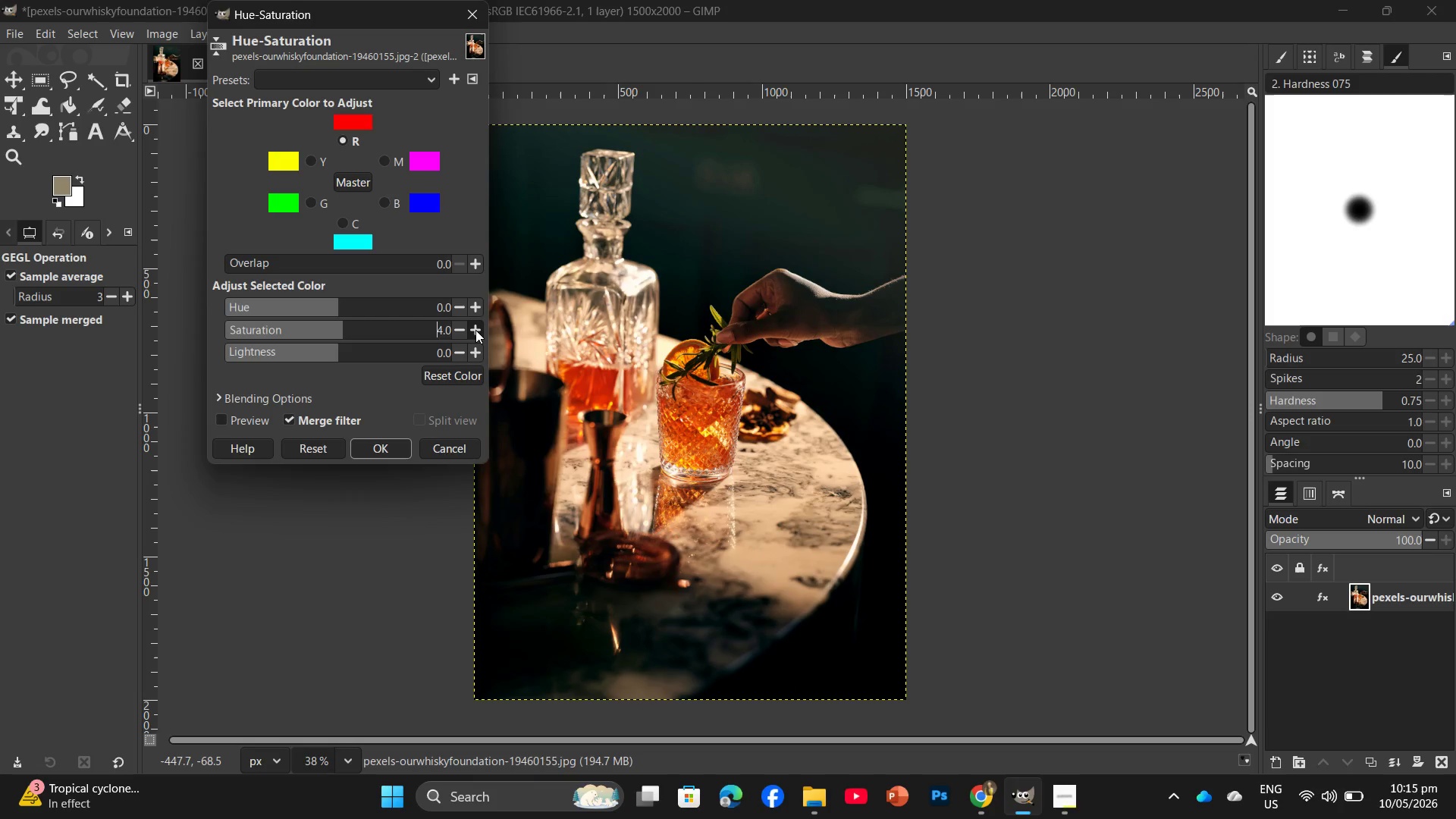 
left_click([475, 330])
 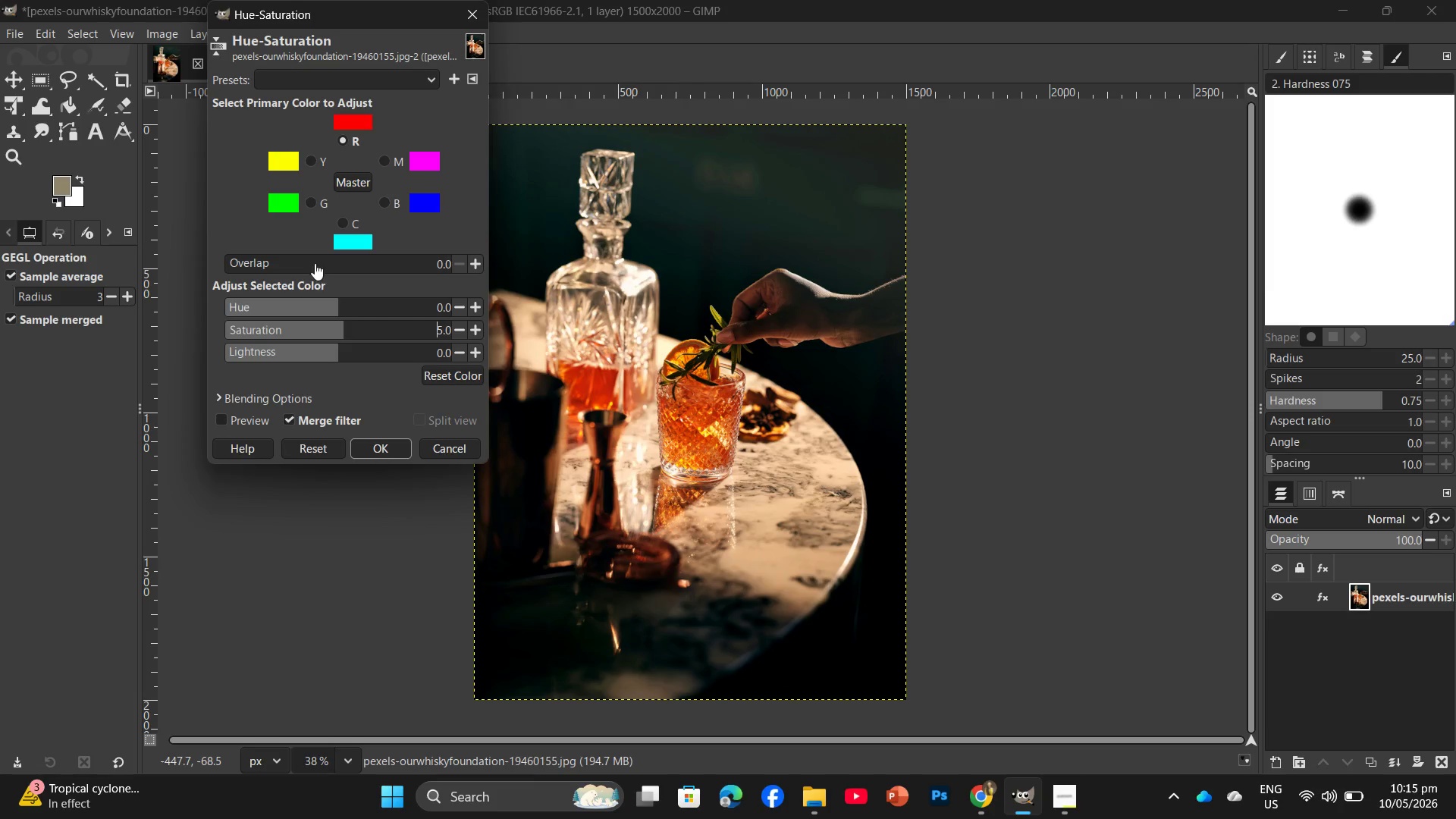 
left_click([309, 198])
 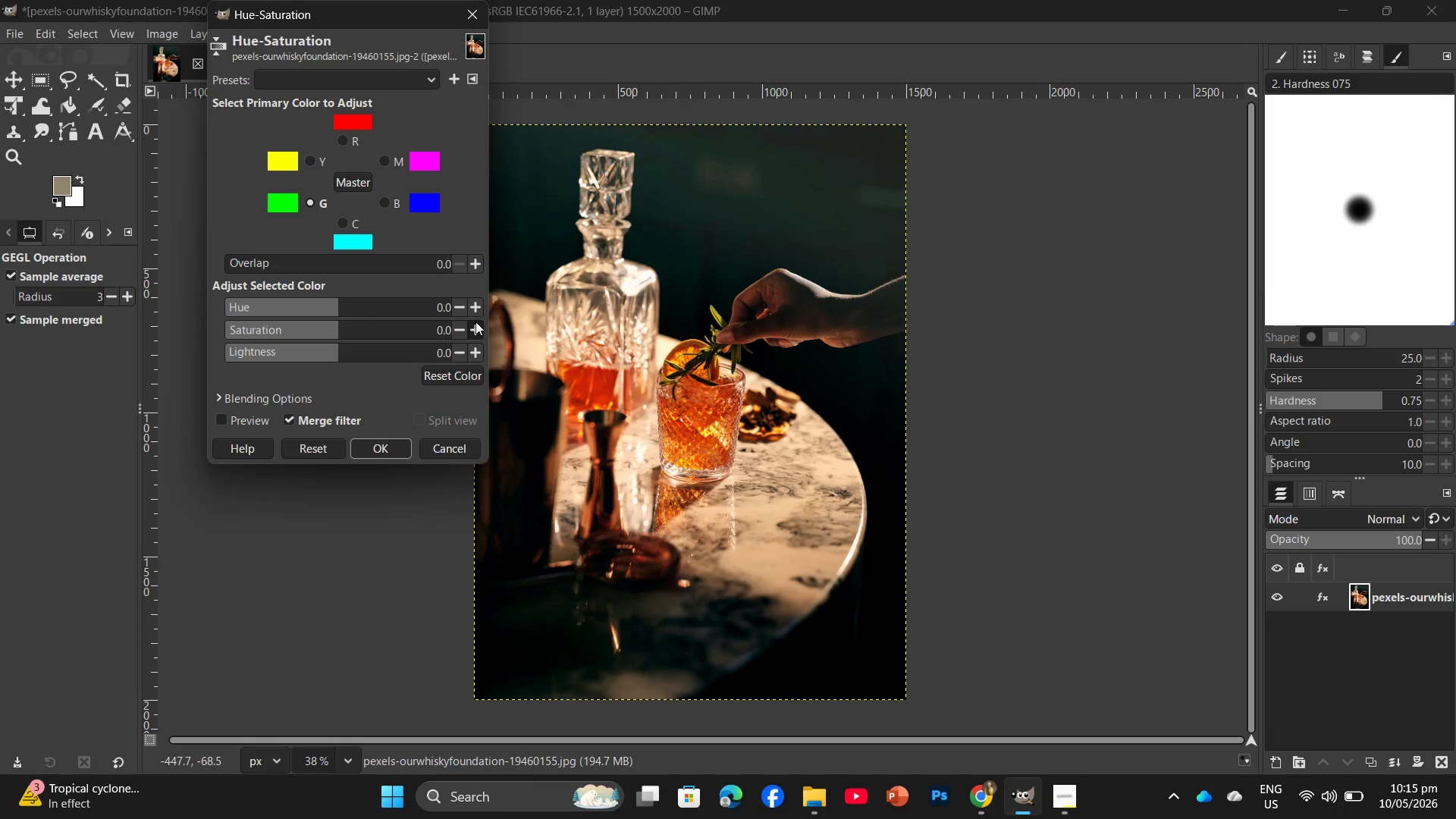 
double_click([475, 322])
 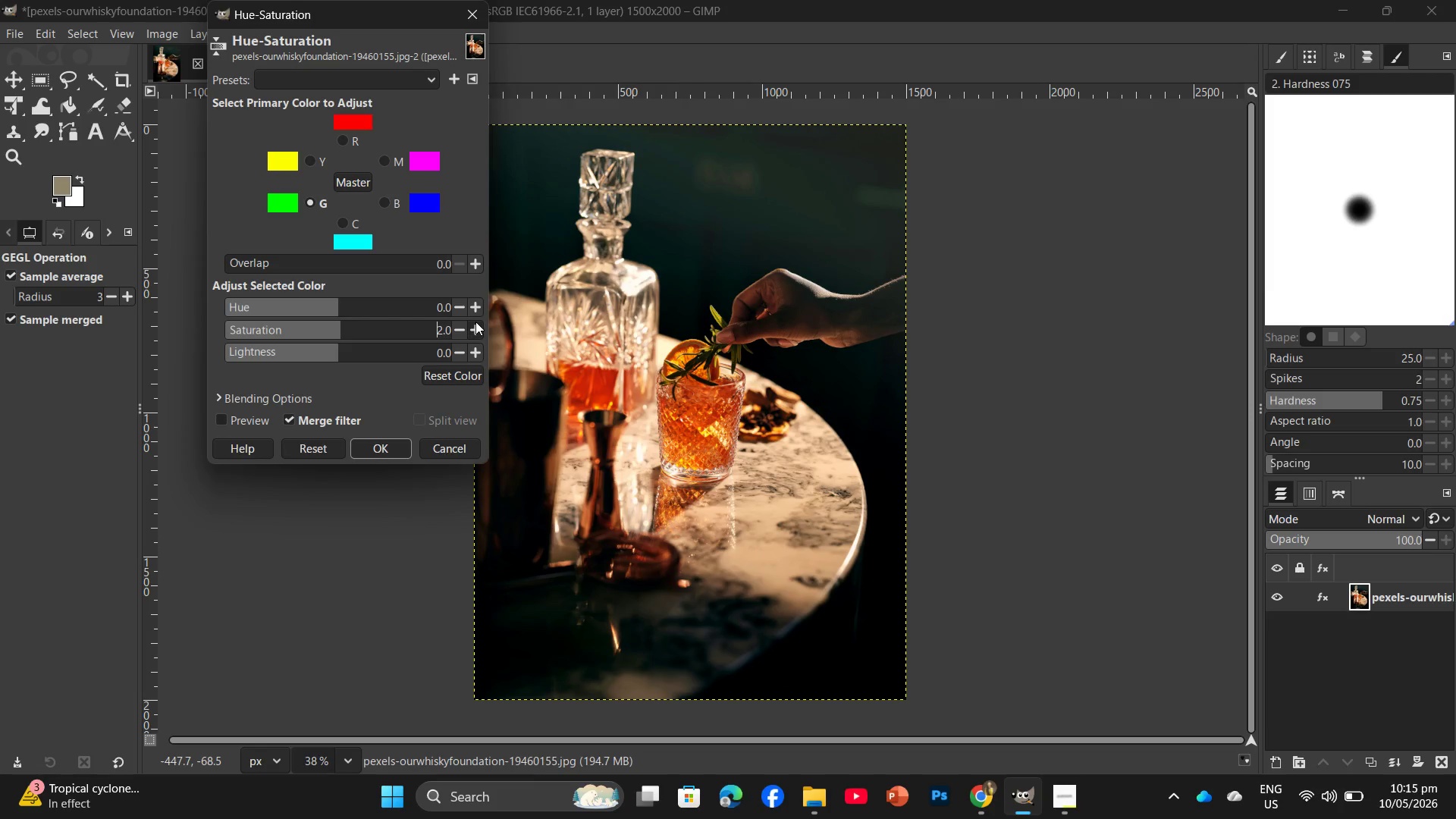 
triple_click([475, 322])
 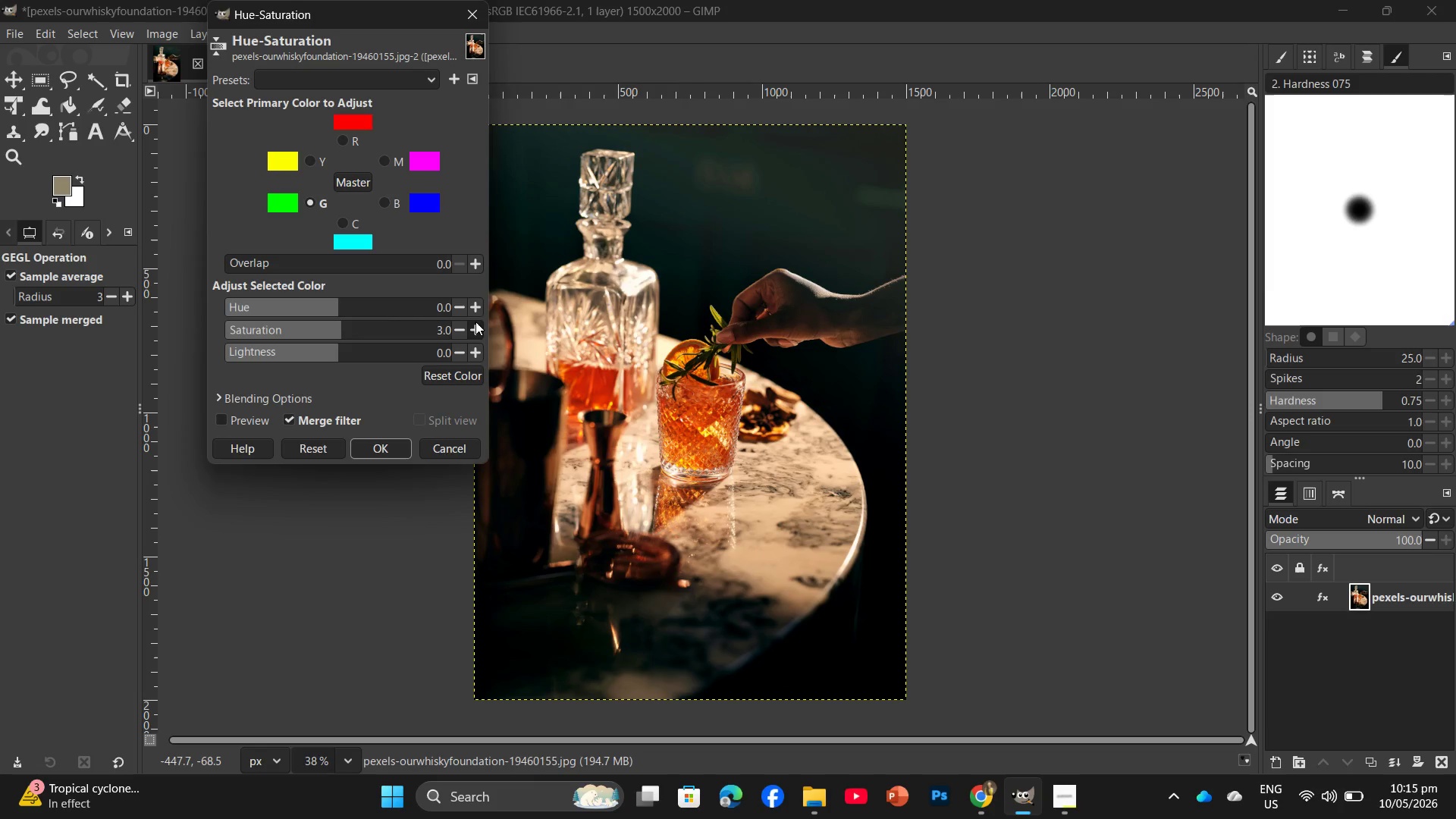 
triple_click([475, 322])
 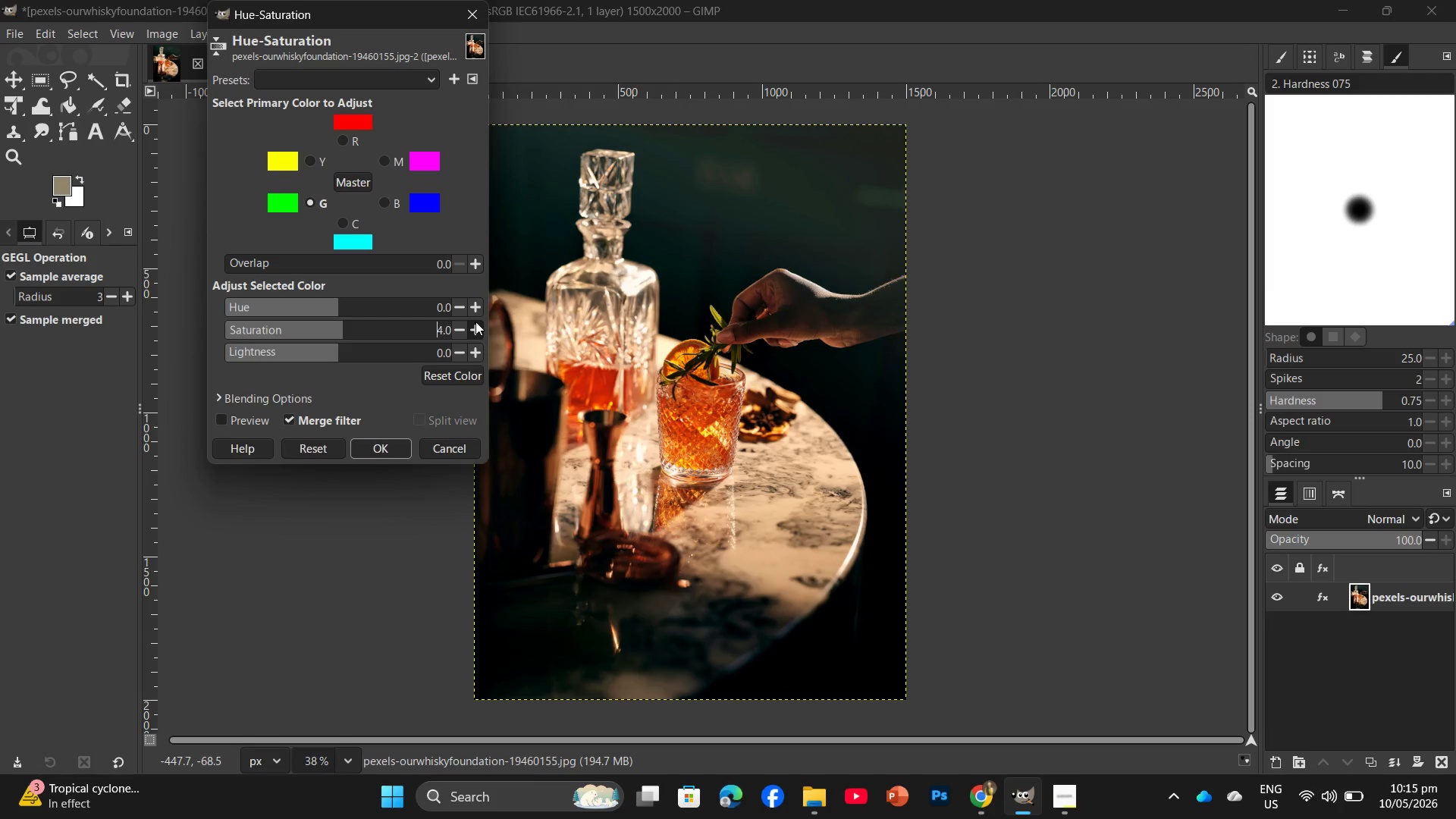 
left_click([475, 322])
 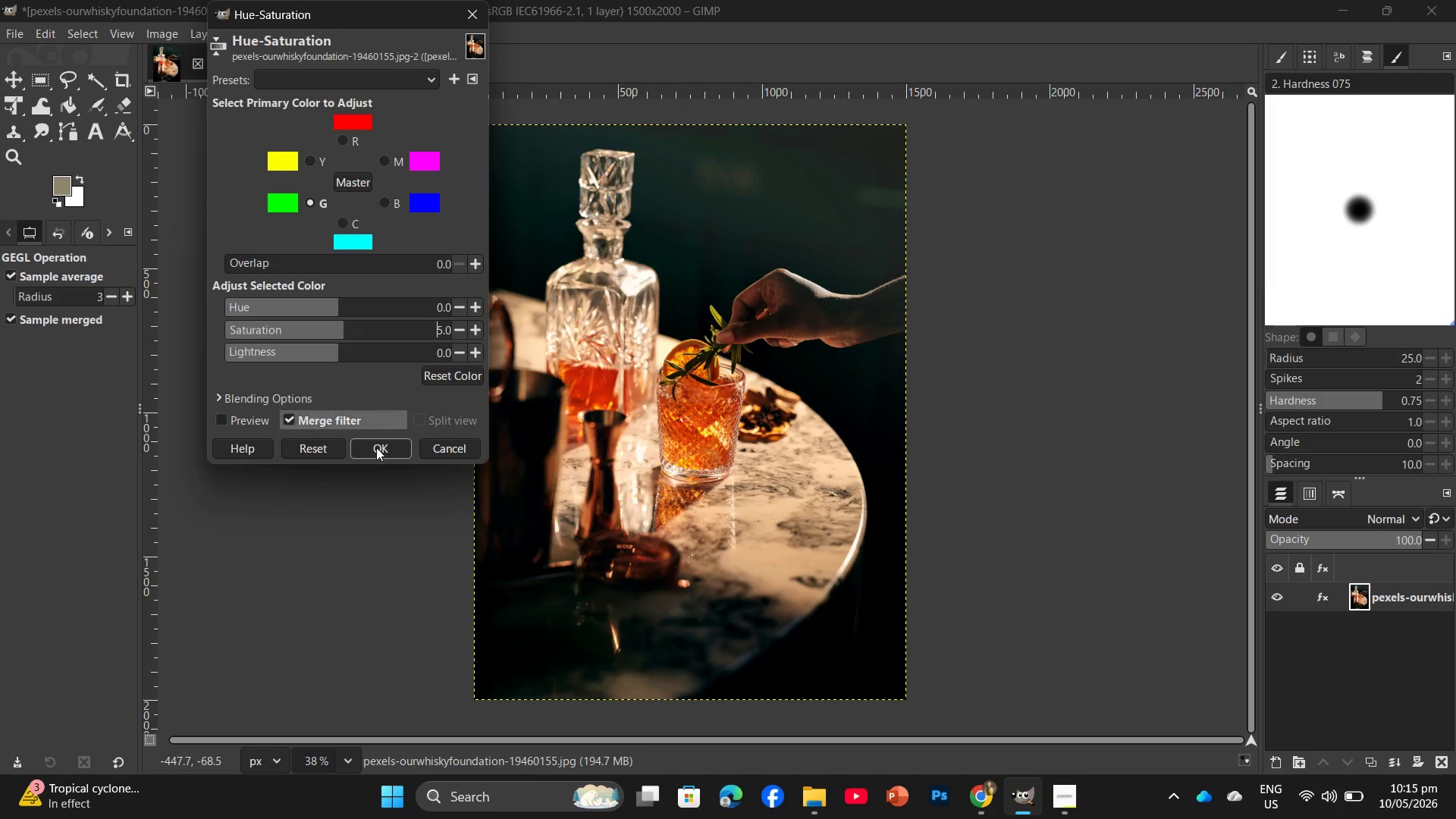 
left_click([372, 453])
 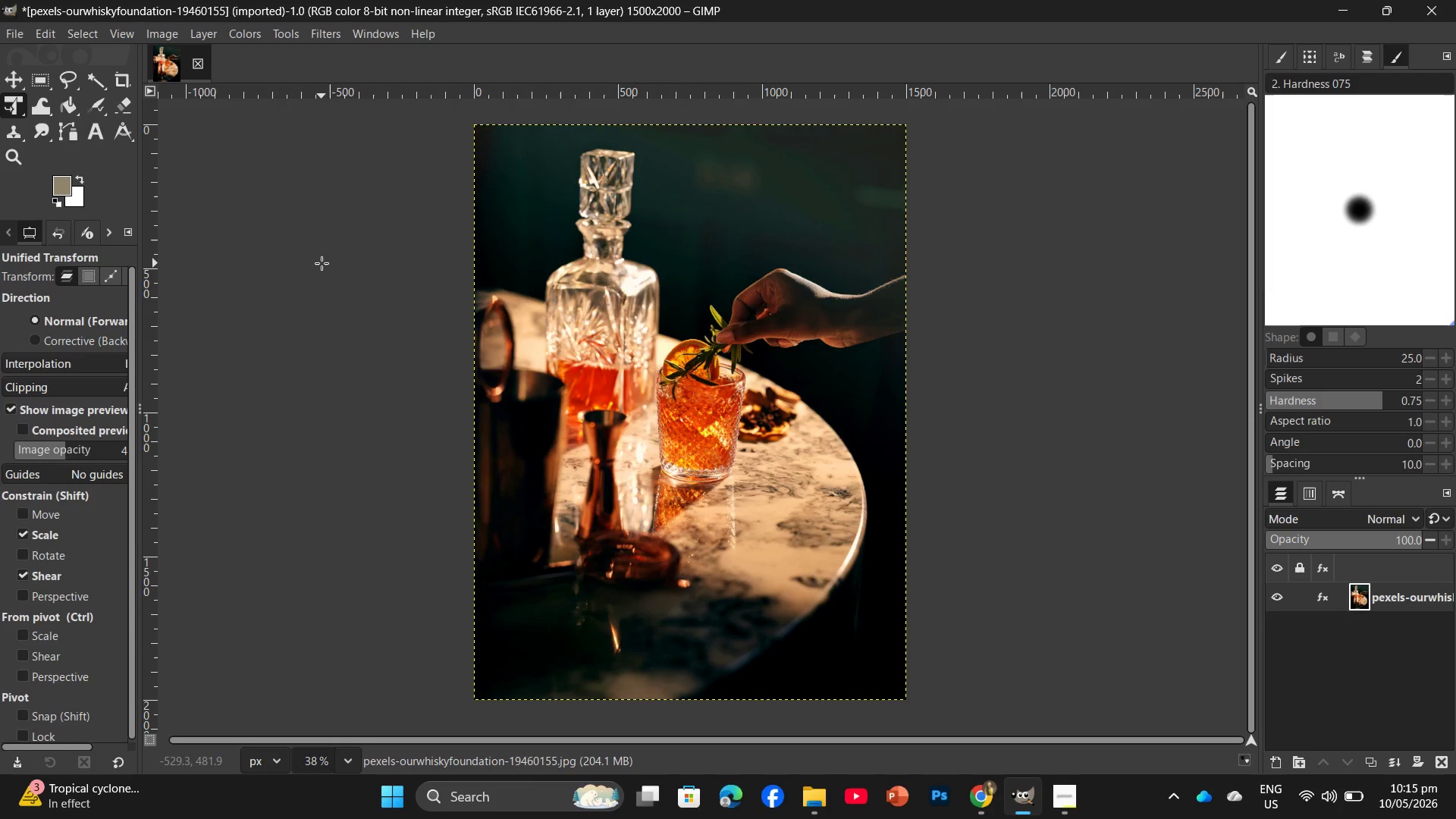 
wait(9.83)
 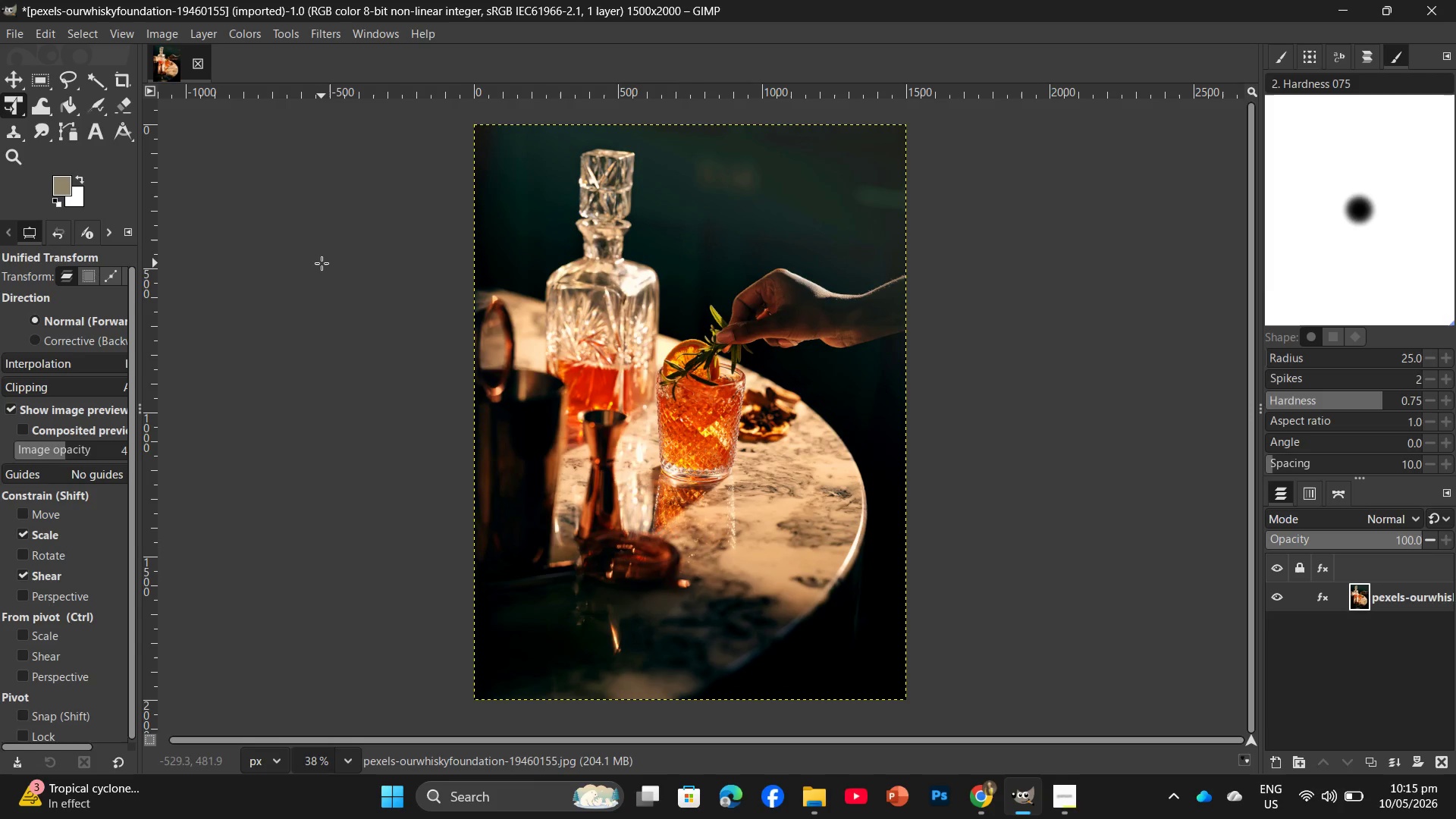 
left_click_drag(start_coordinate=[250, 30], to_coordinate=[249, 36])
 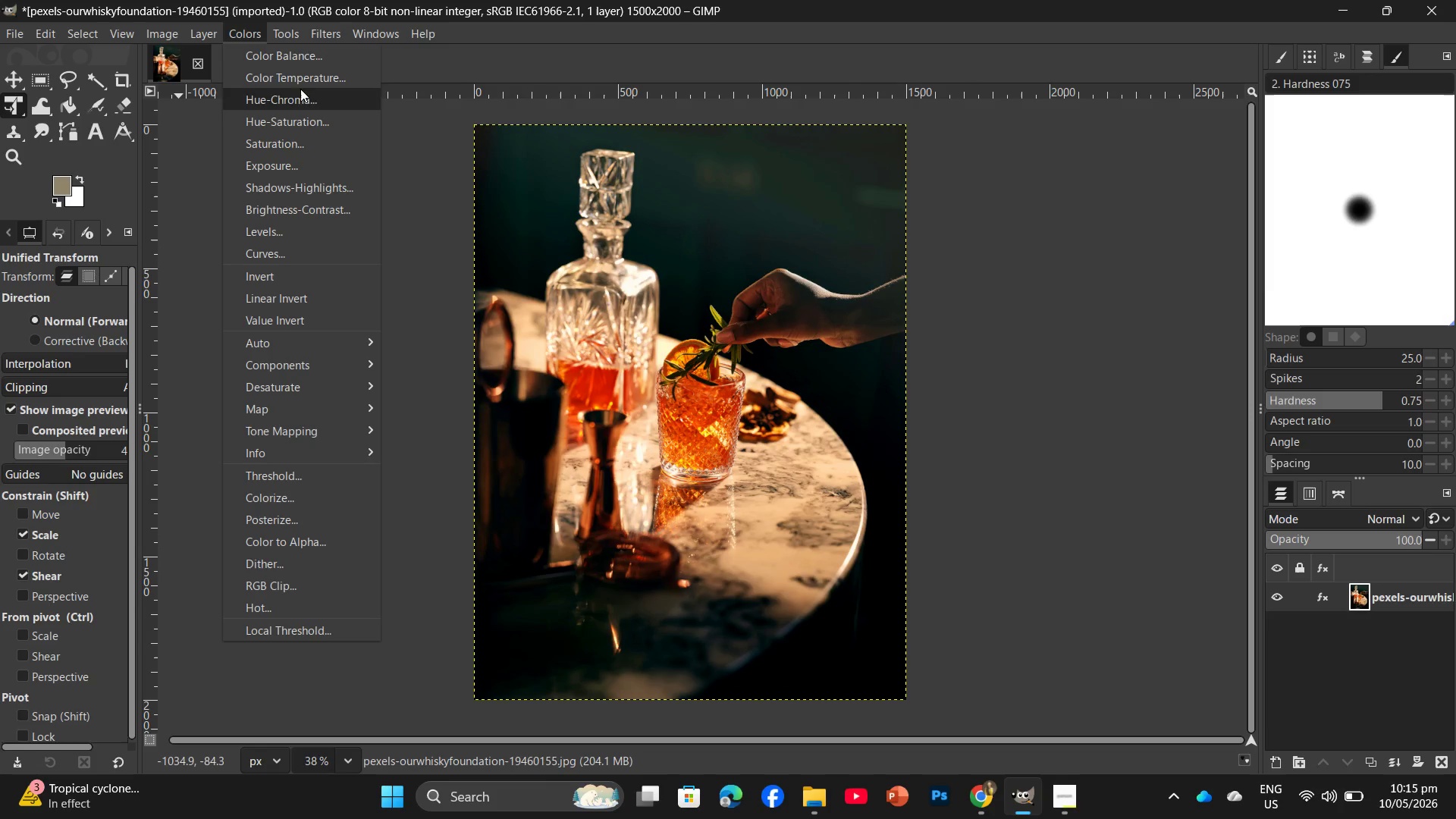 
left_click([303, 52])
 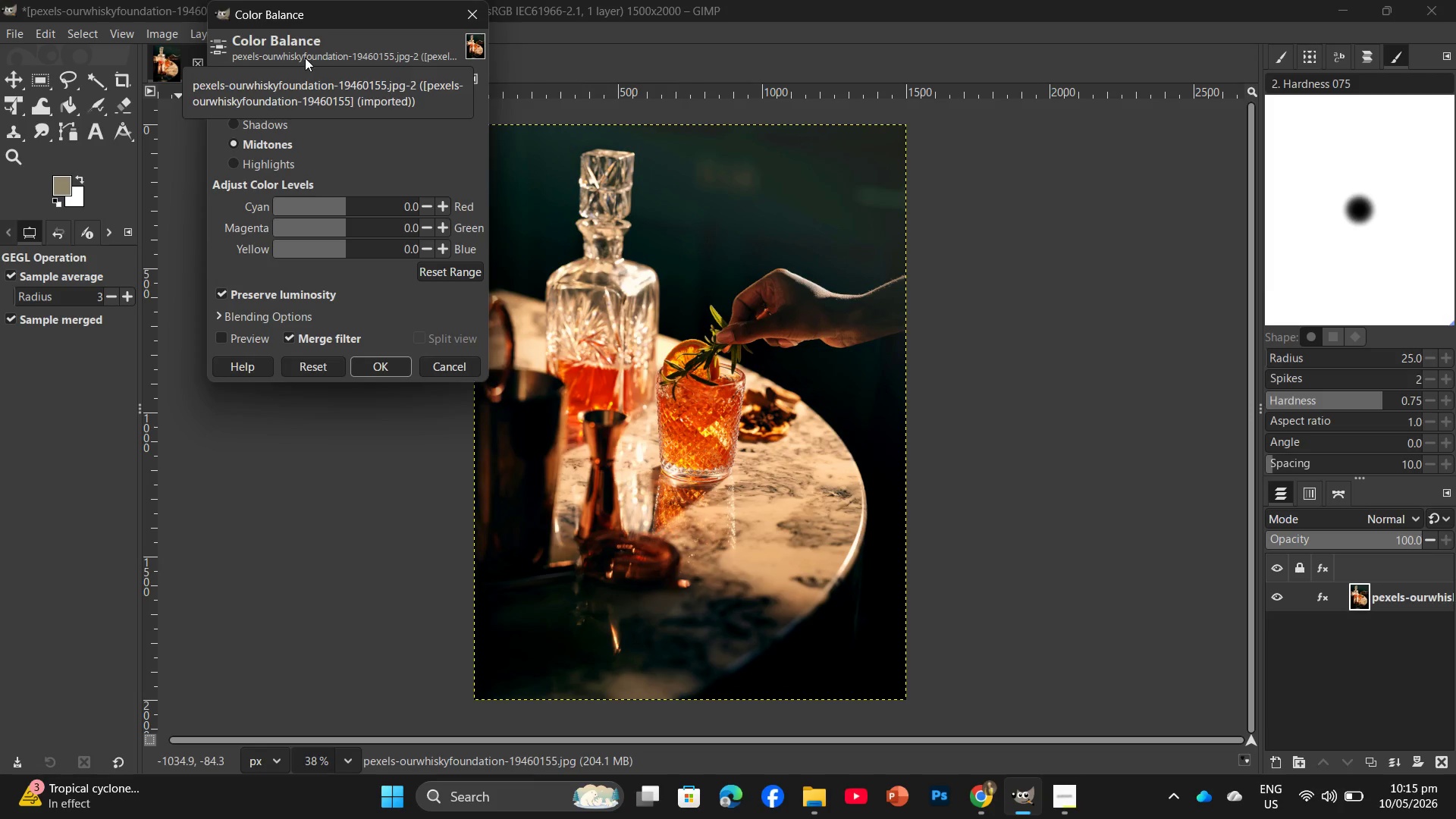 
wait(10.88)
 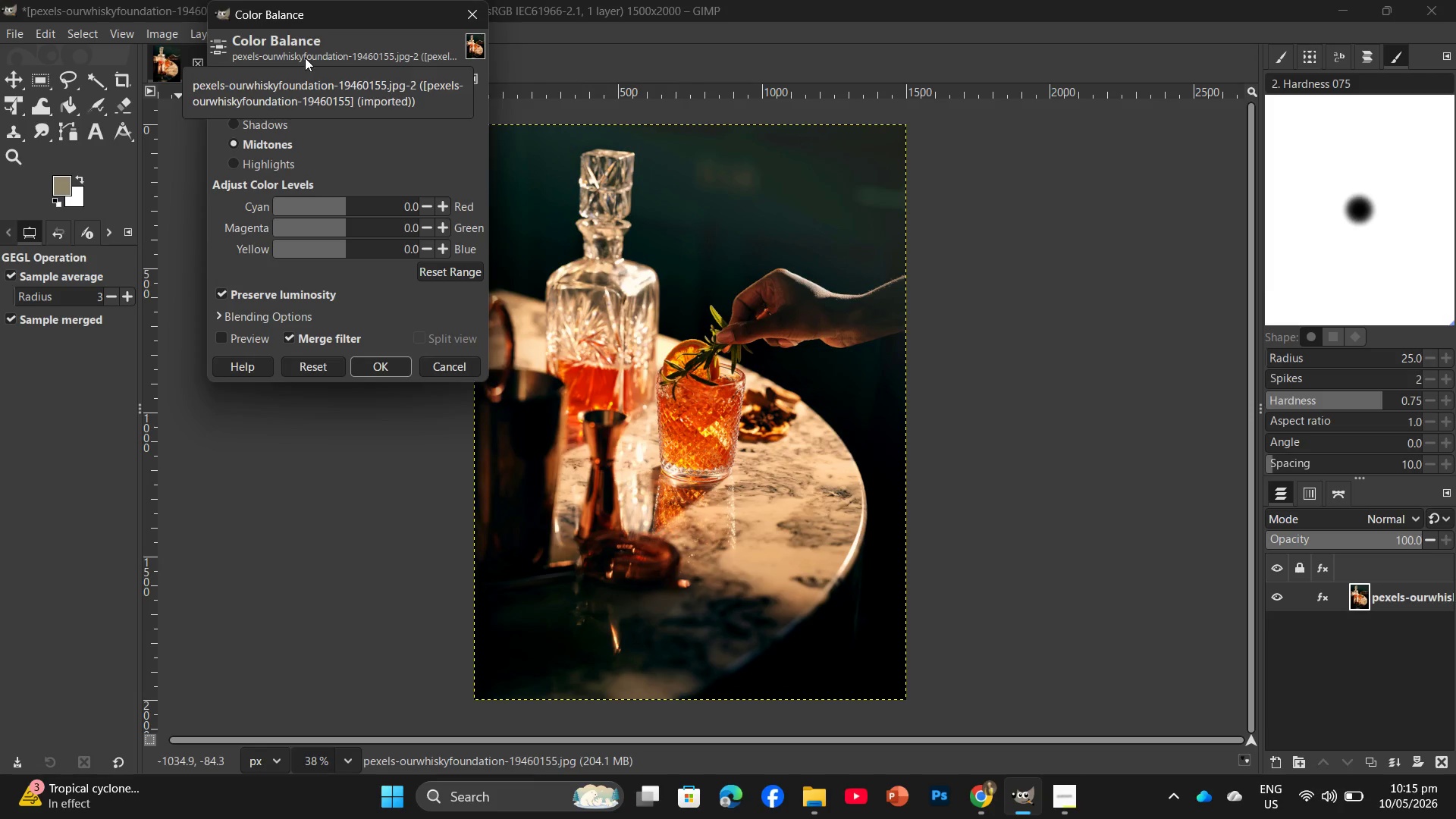 
double_click([445, 206])
 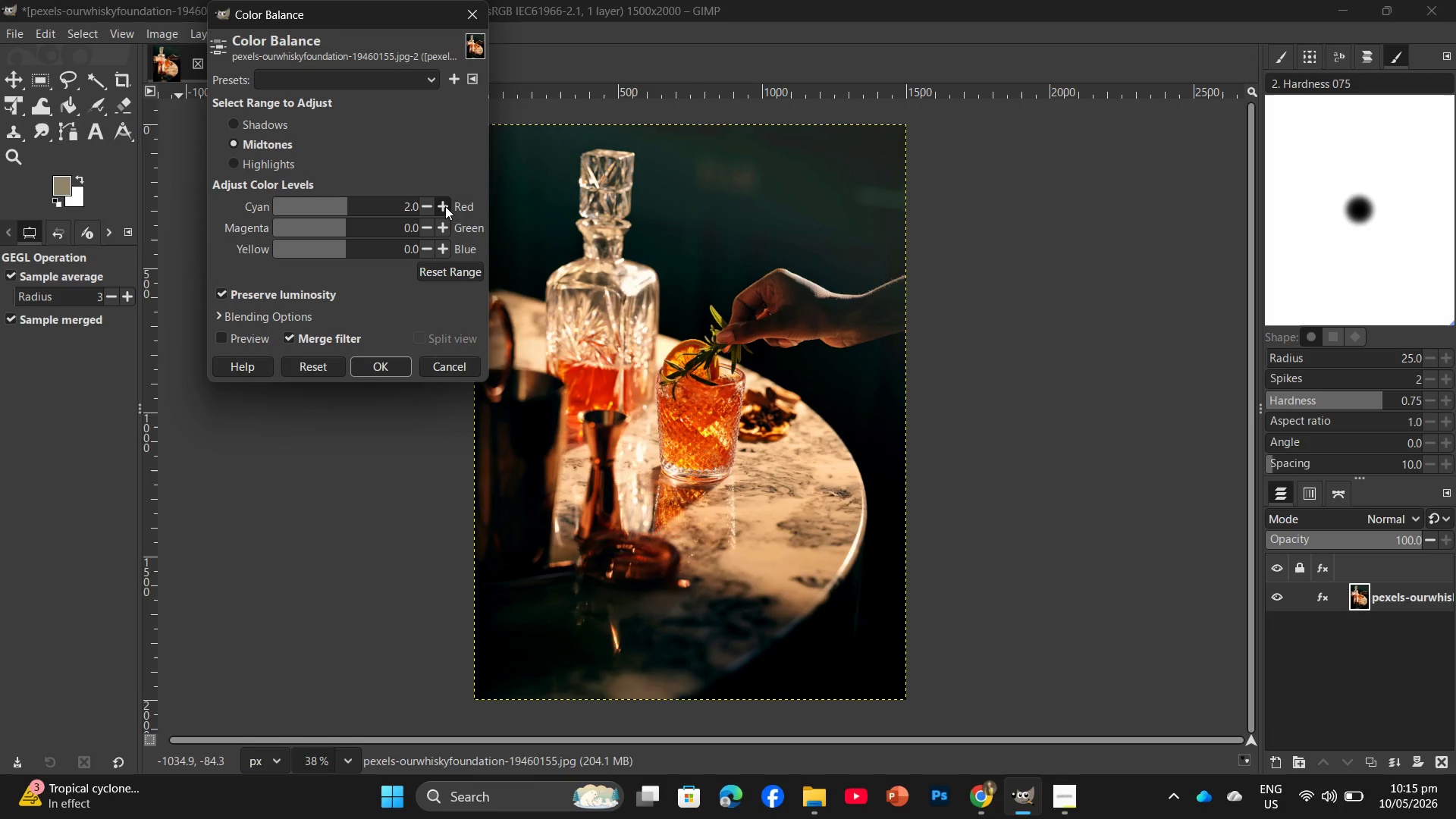 
left_click([445, 206])
 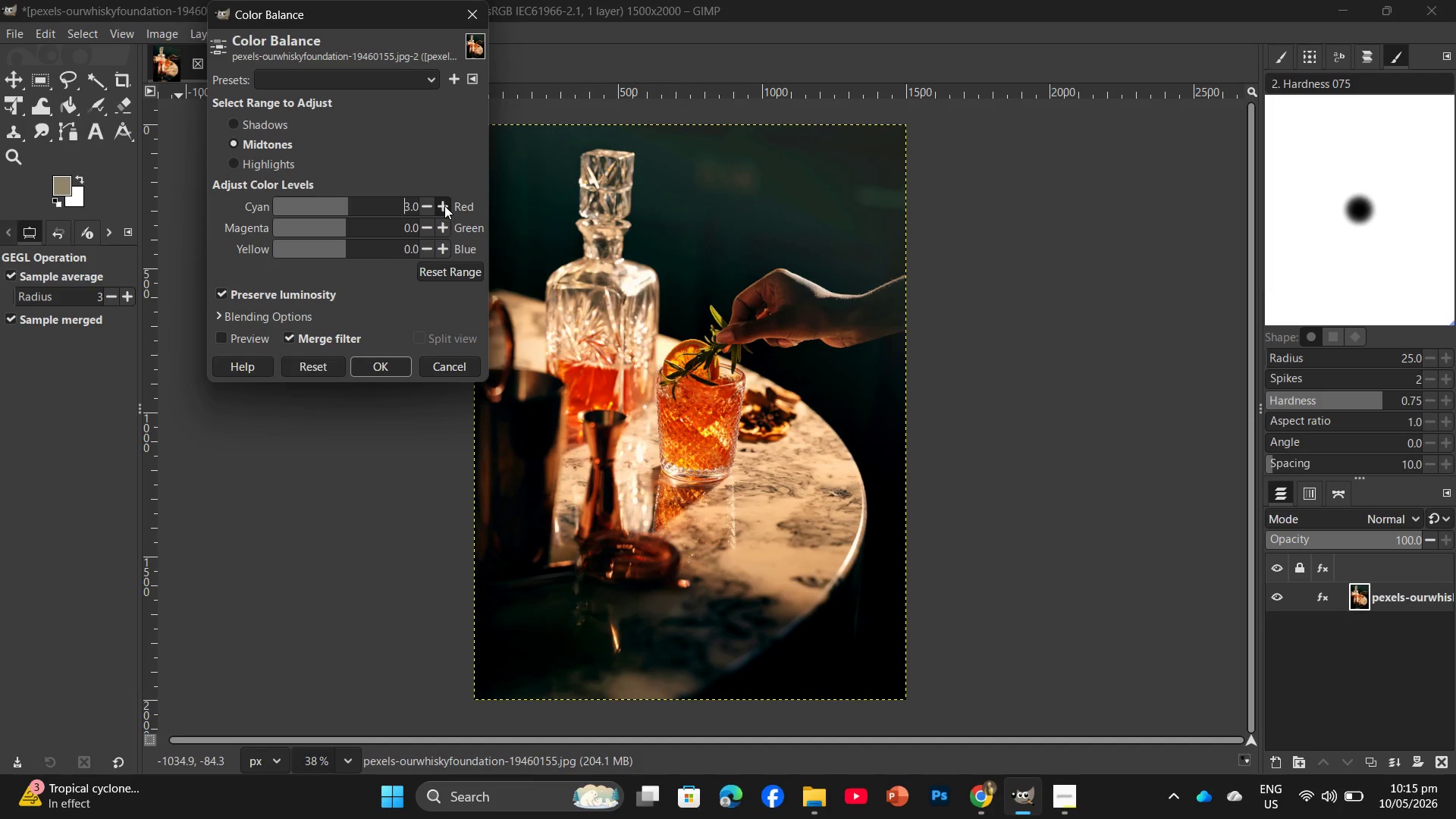 
double_click([444, 206])
 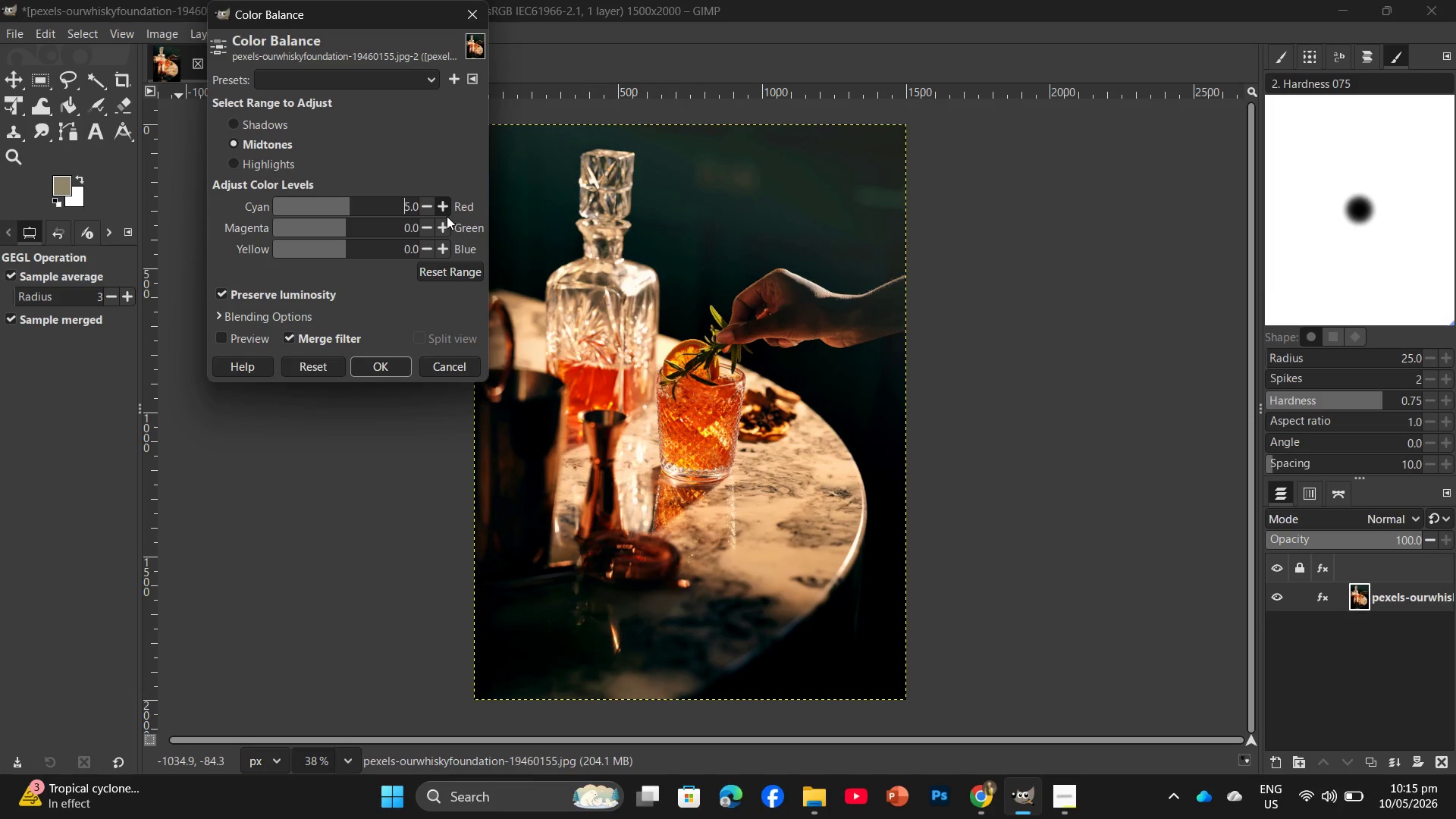 
wait(7.33)
 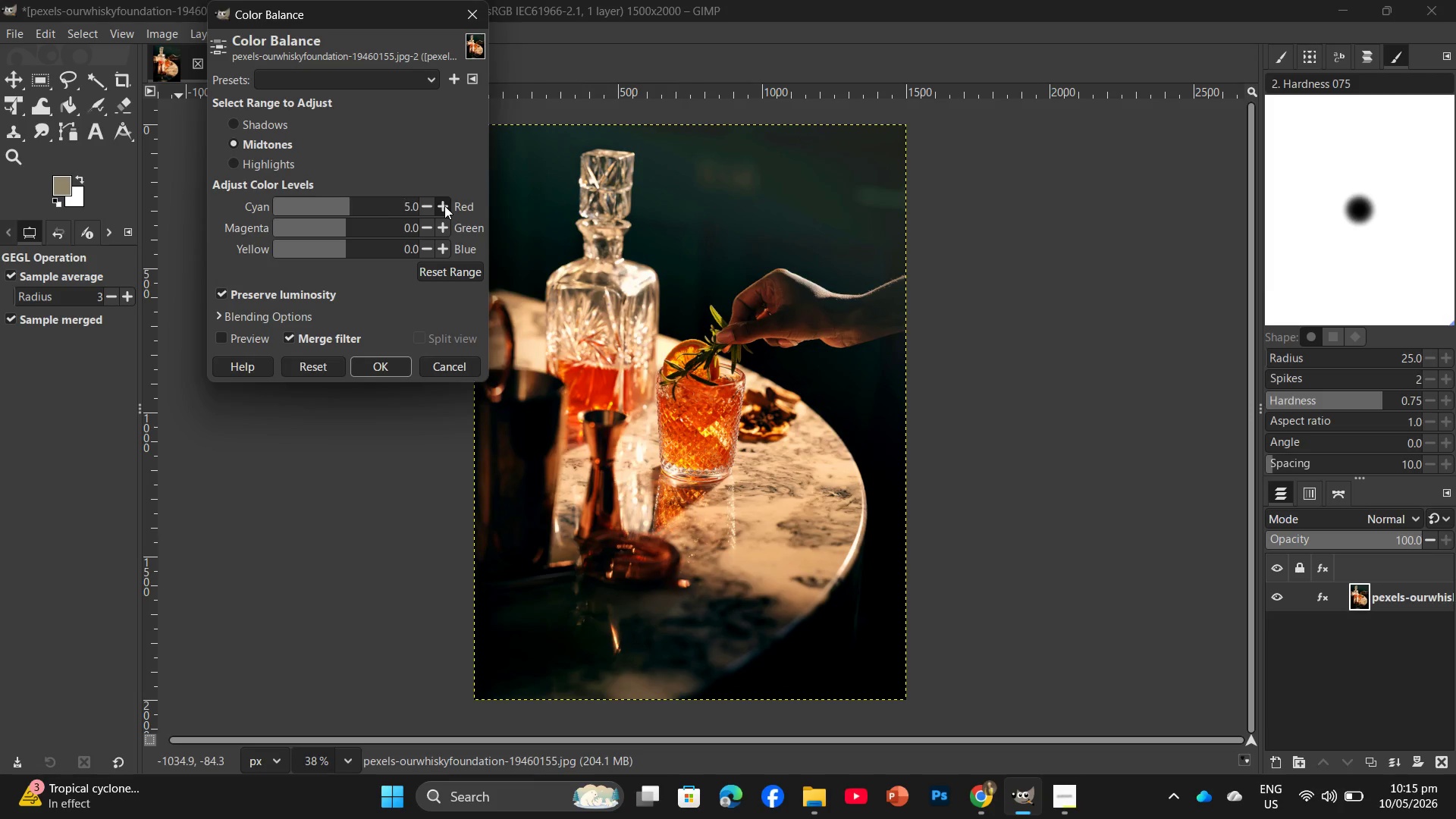 
double_click([440, 252])
 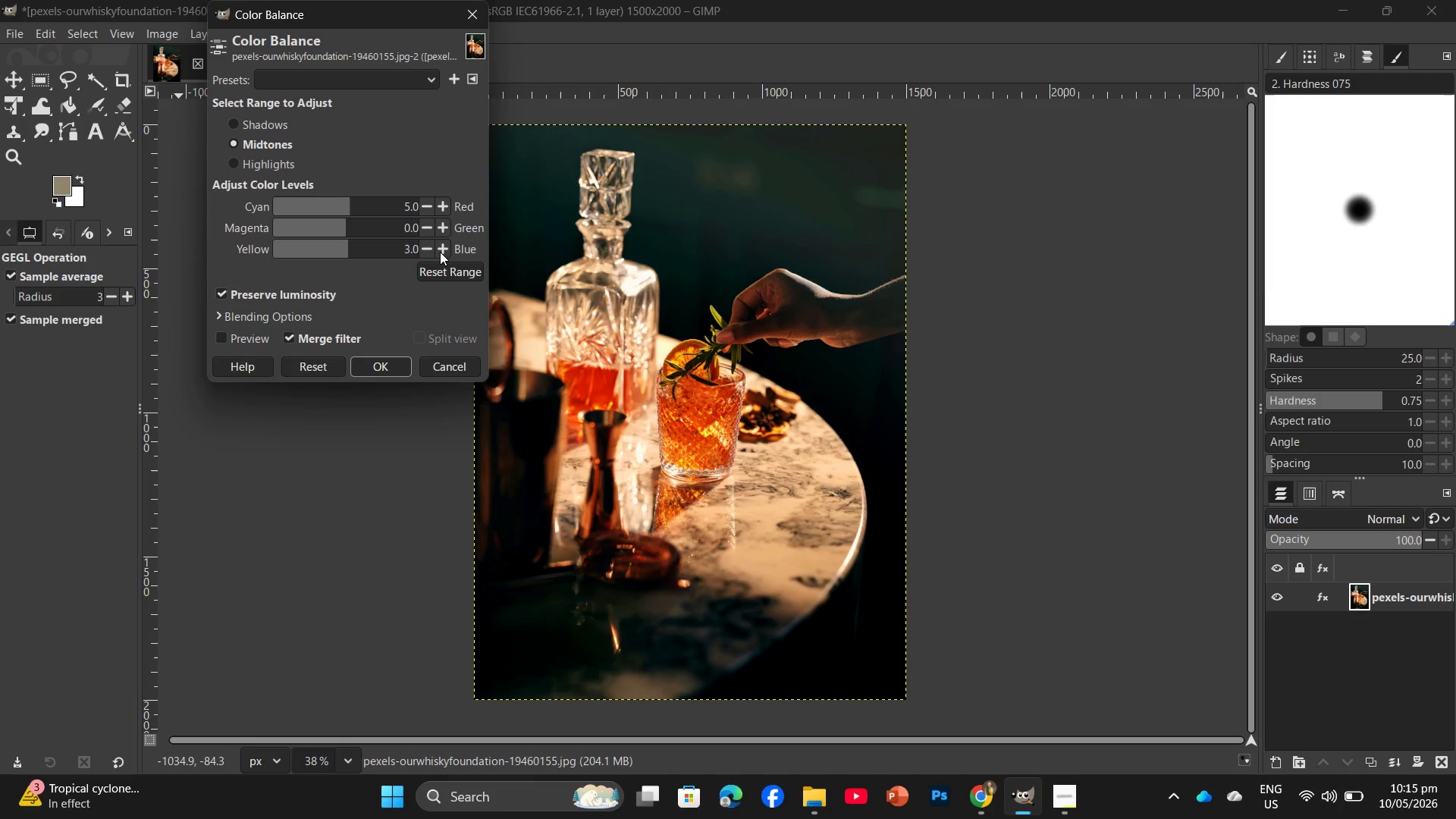 
double_click([440, 252])
 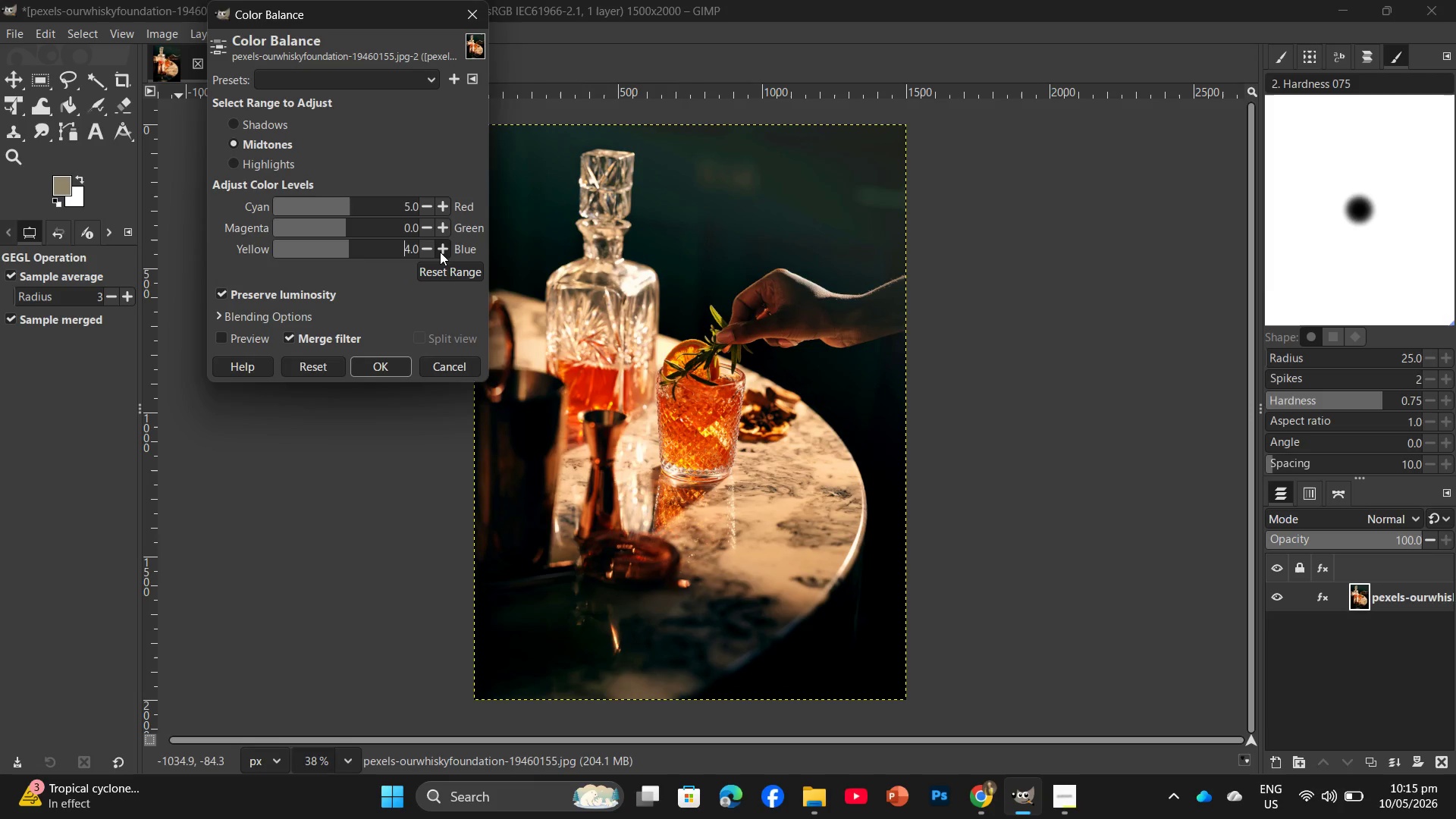 
triple_click([440, 252])
 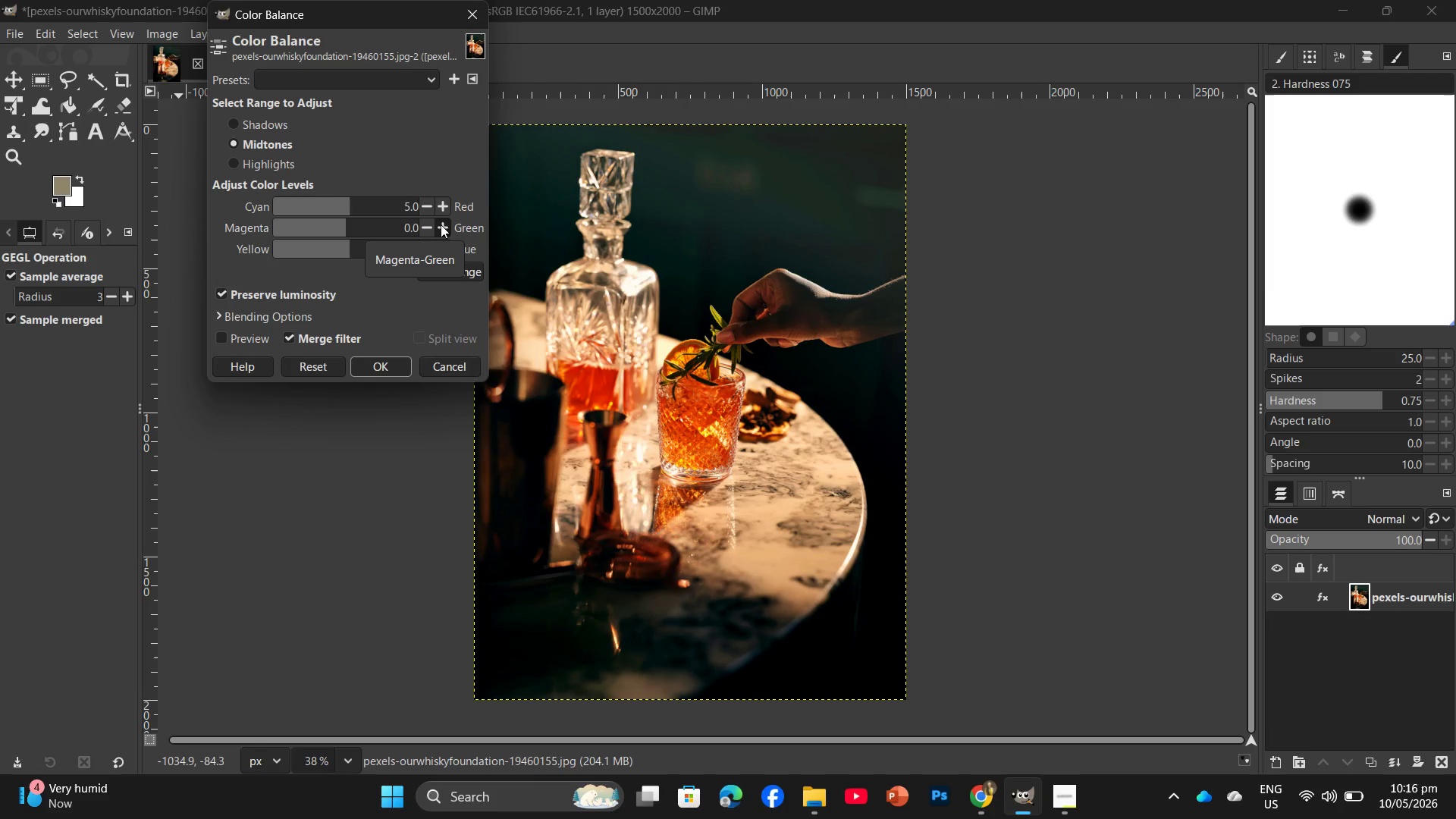 
wait(43.88)
 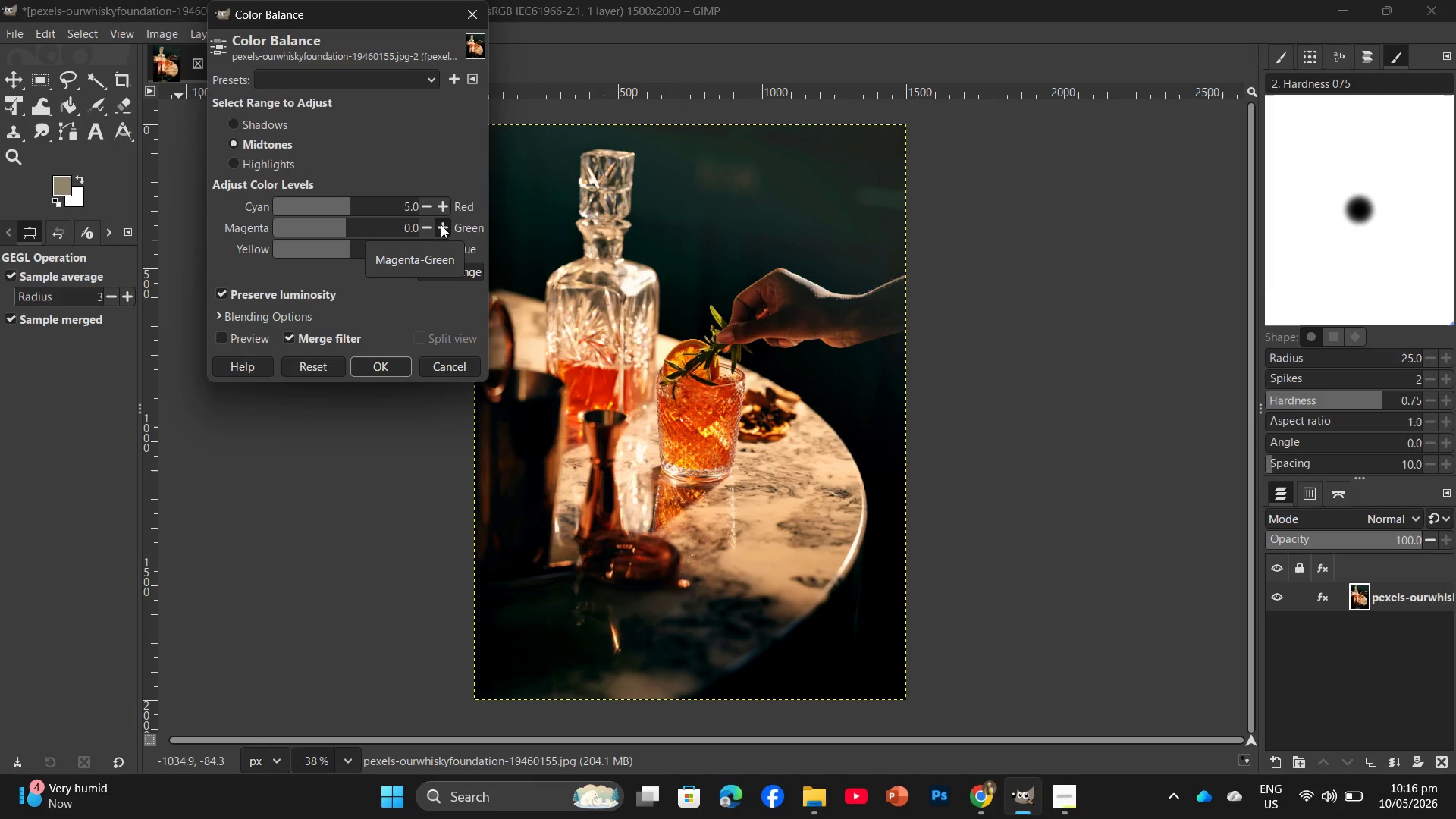 
left_click([374, 369])
 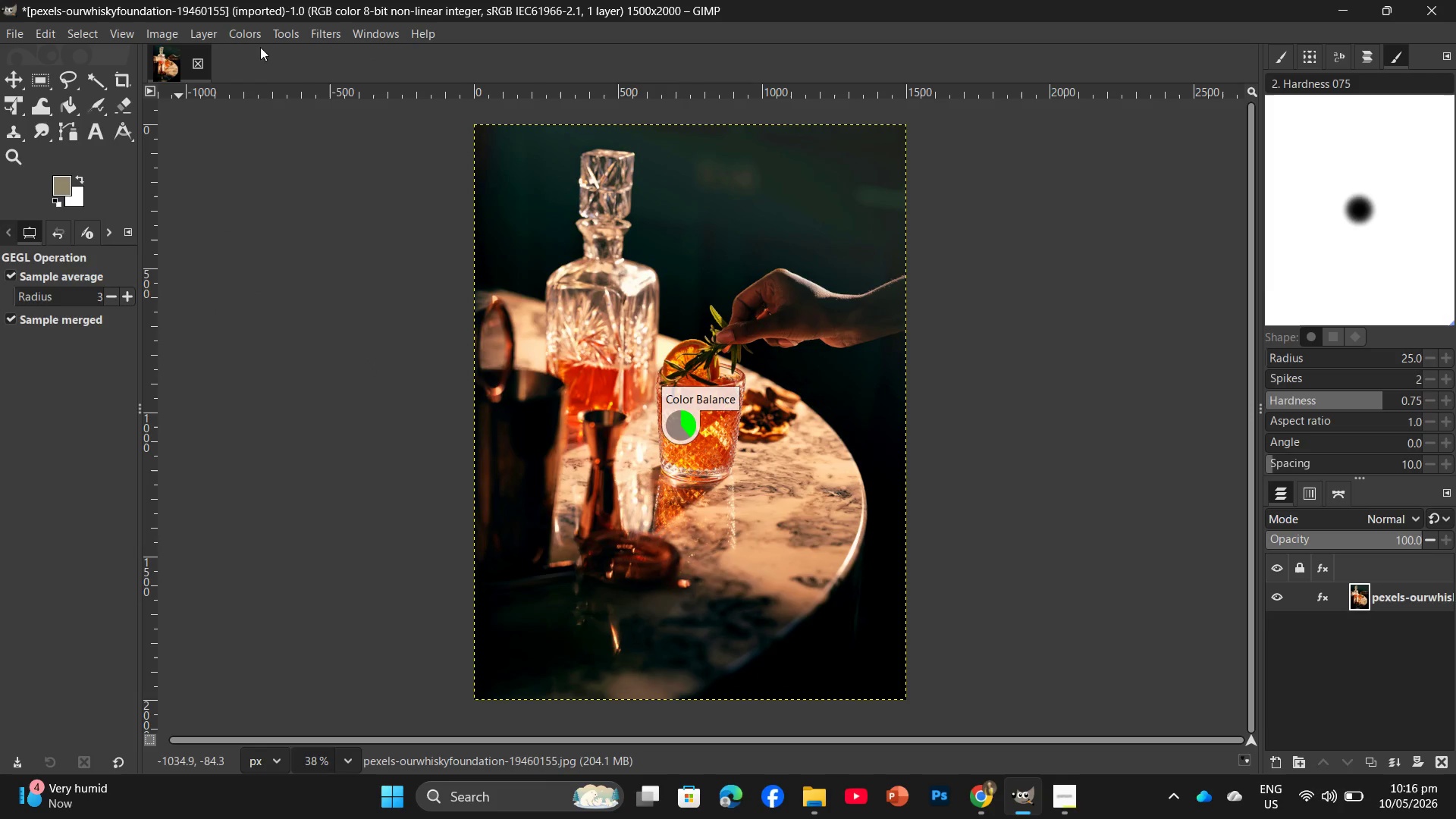 
left_click([206, 35])
 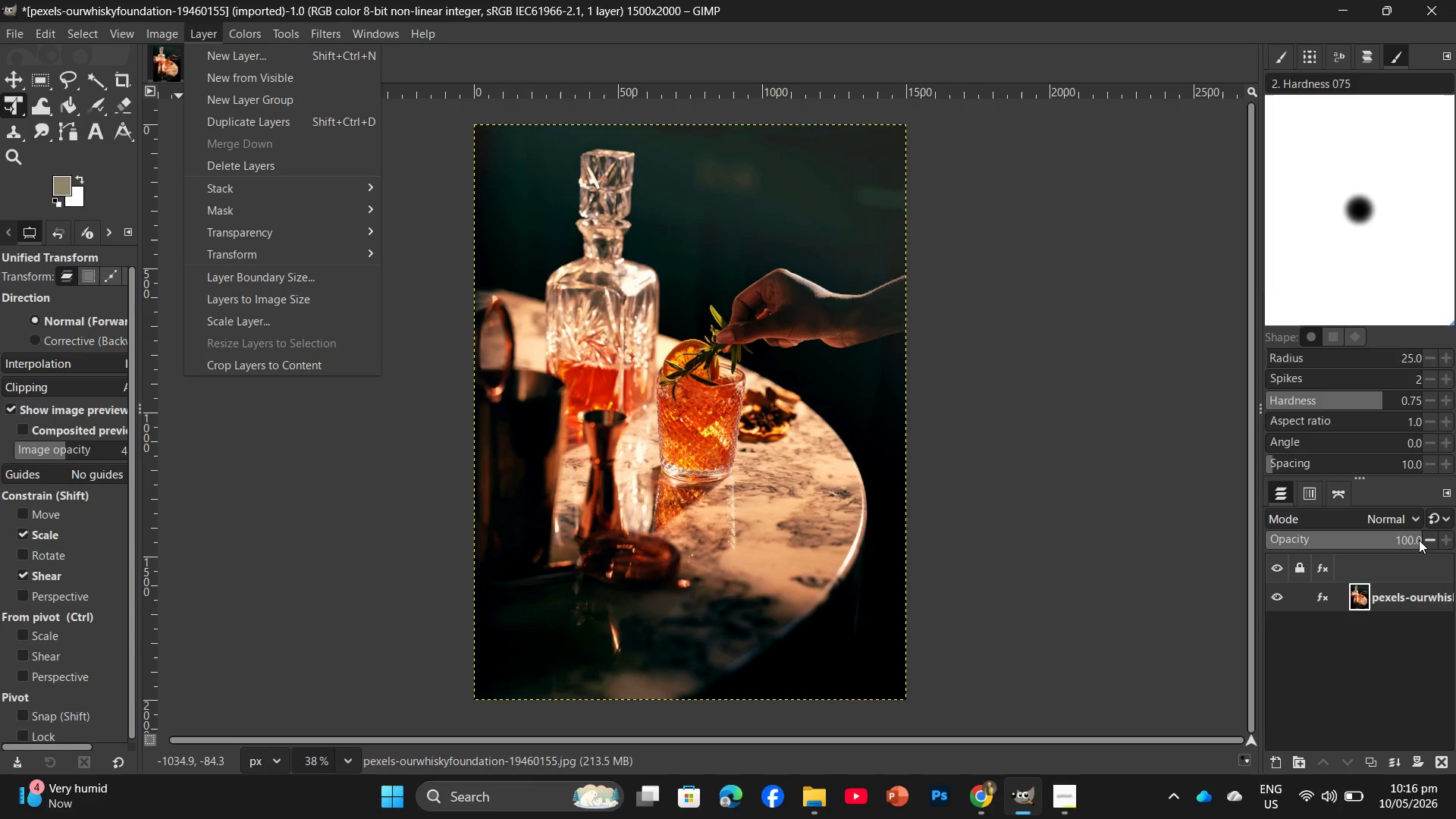 
wait(21.08)
 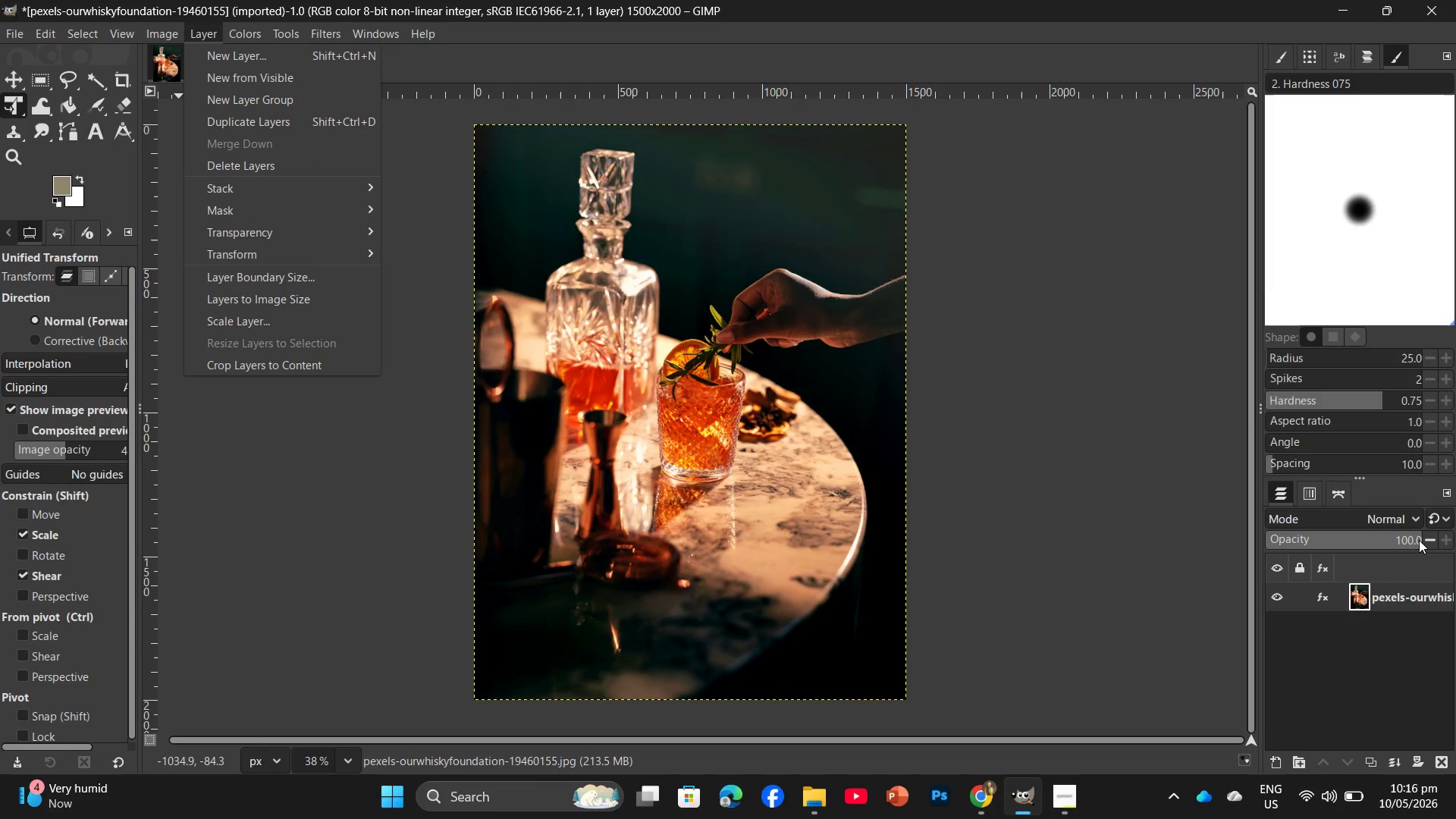 
double_click([1427, 540])
 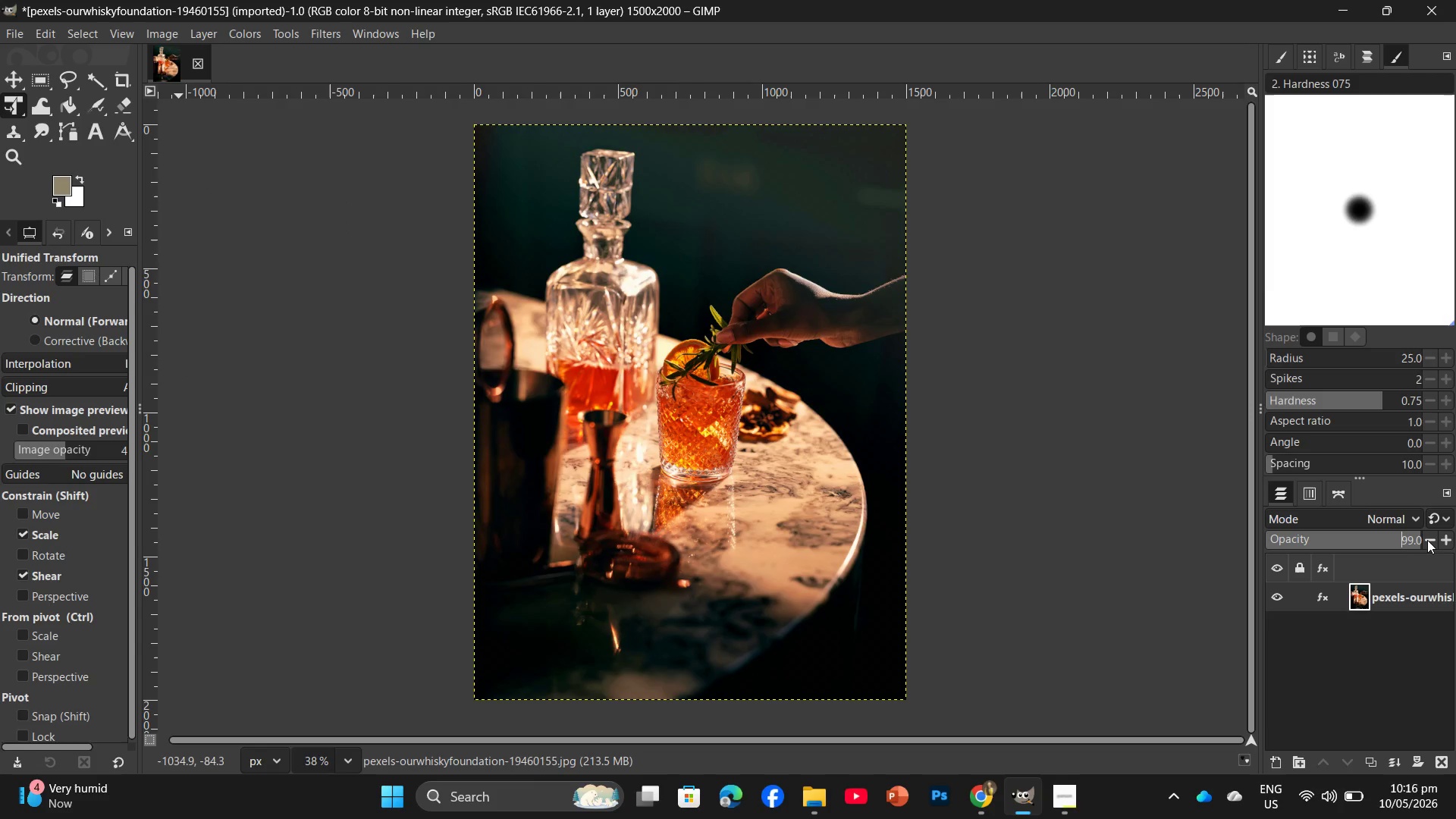 
triple_click([1427, 540])
 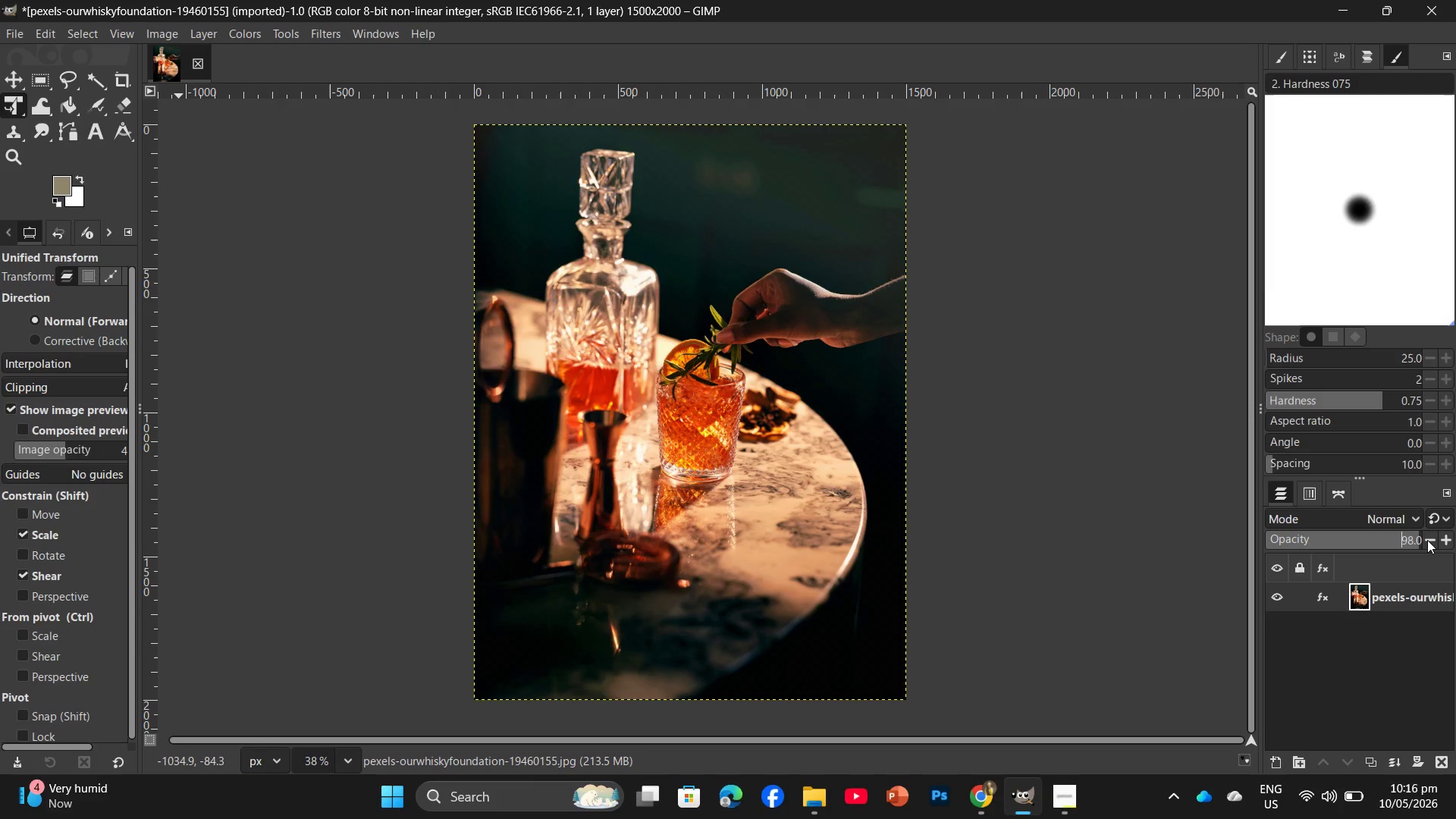 
triple_click([1427, 540])
 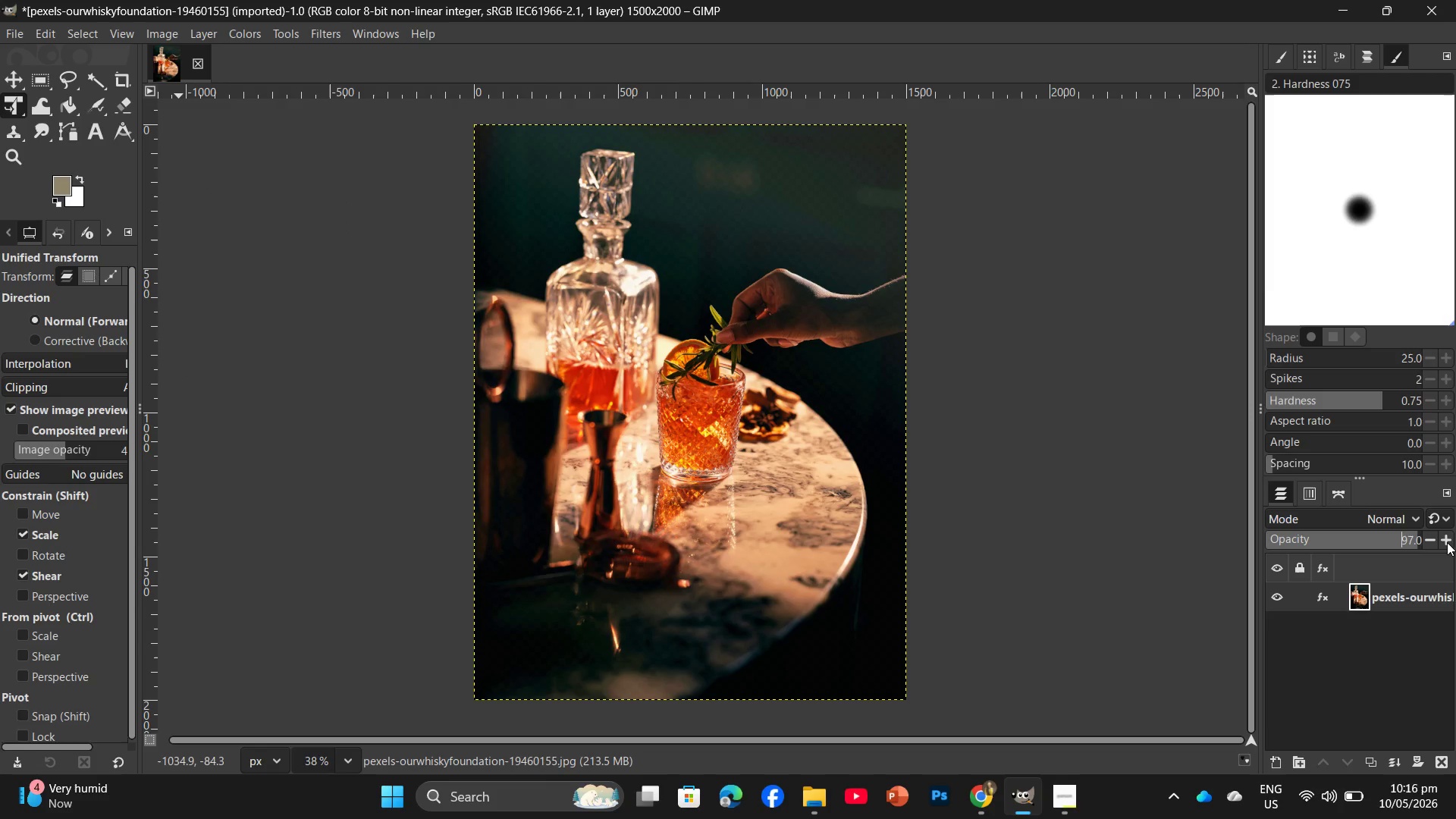 
double_click([1447, 542])
 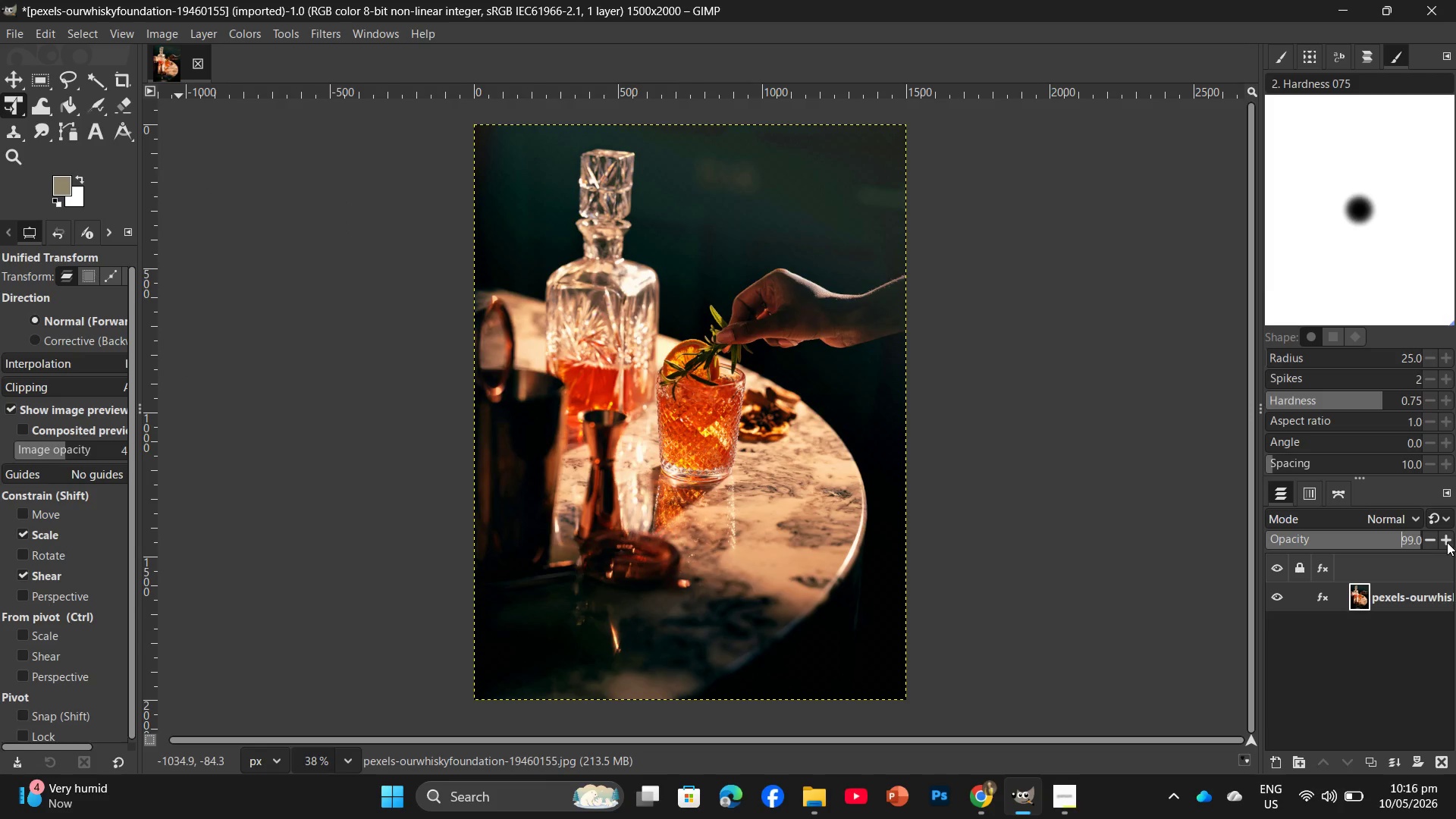 
triple_click([1447, 542])
 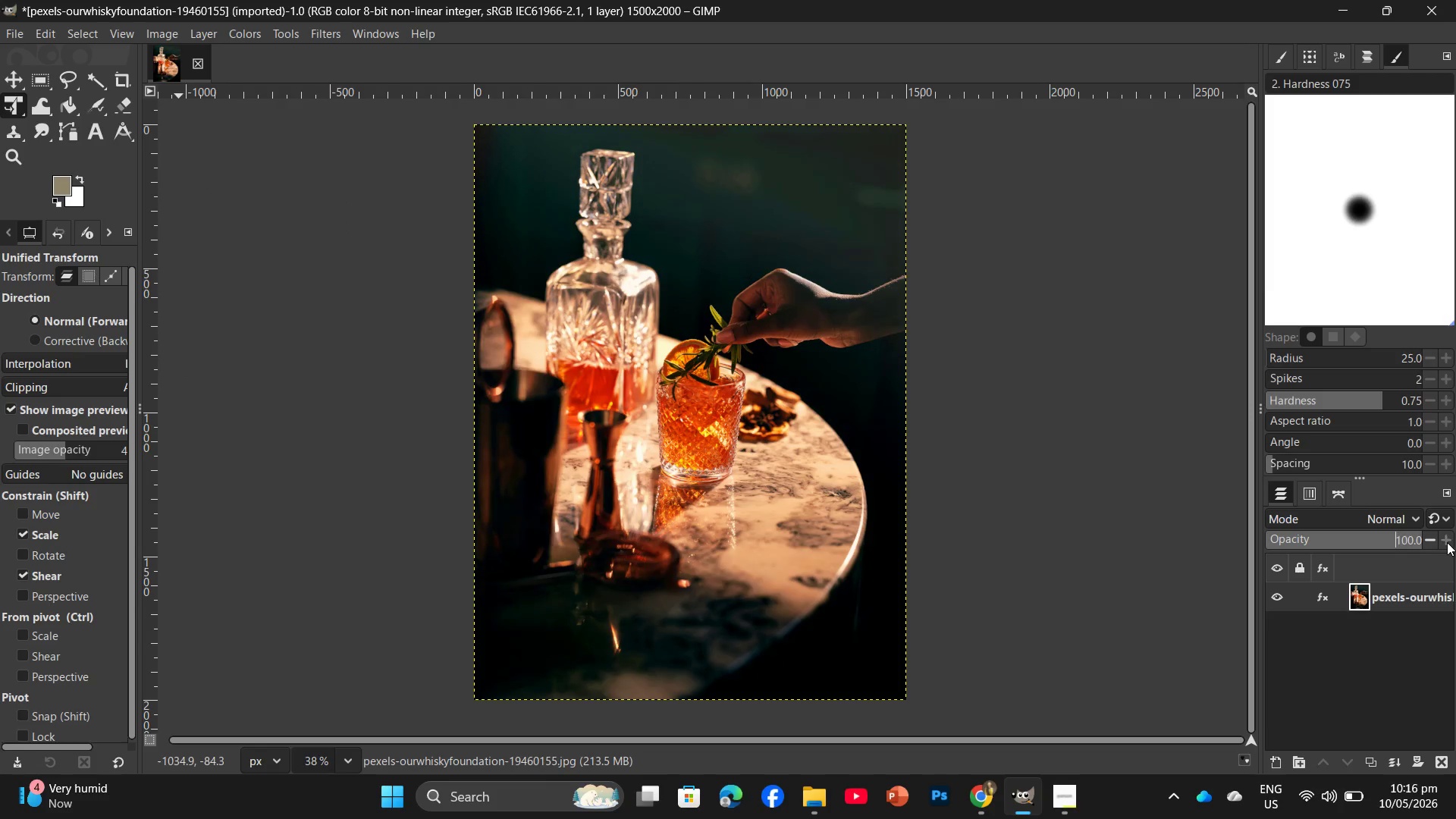 
triple_click([1447, 542])
 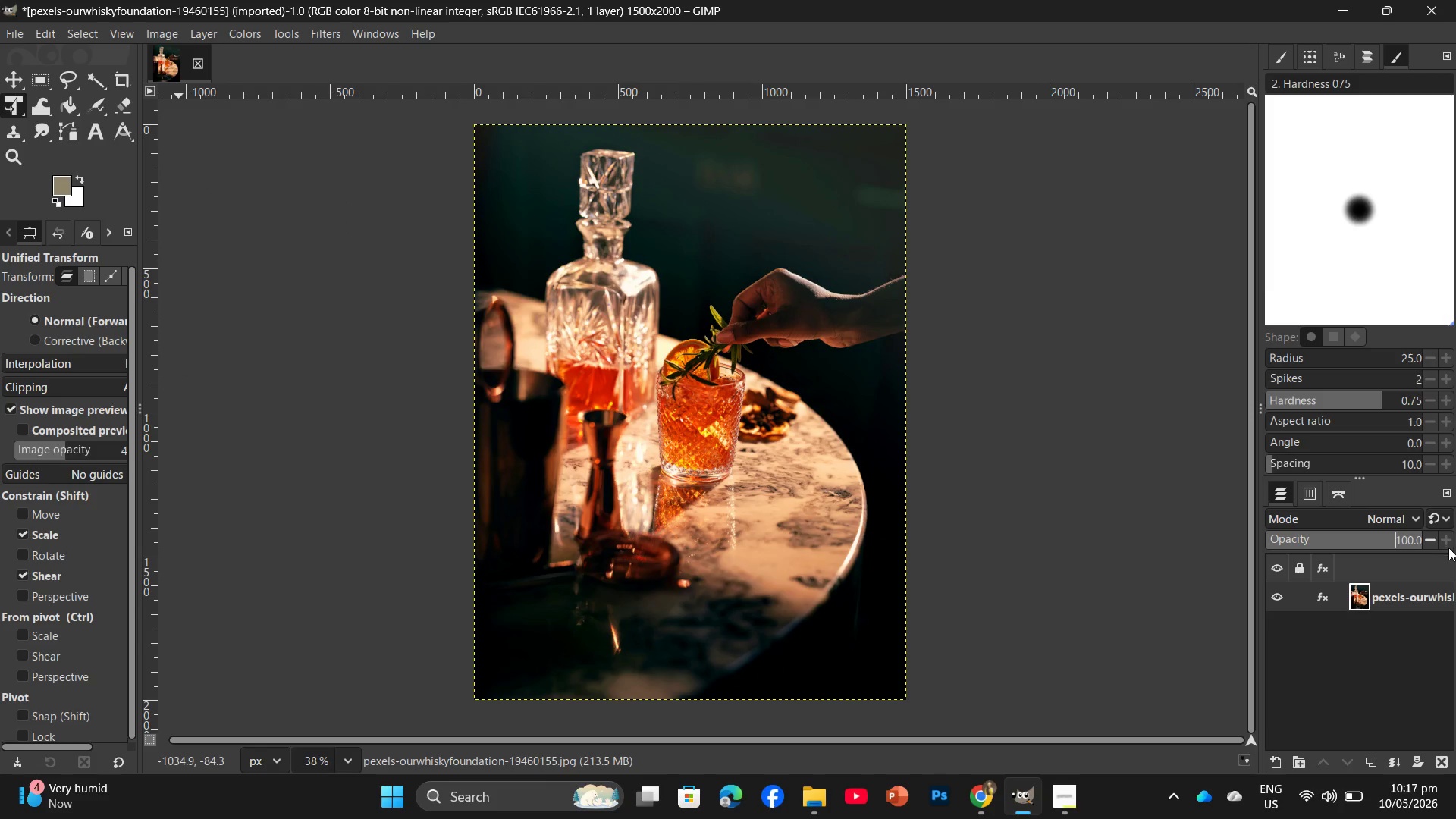 
wait(5.72)
 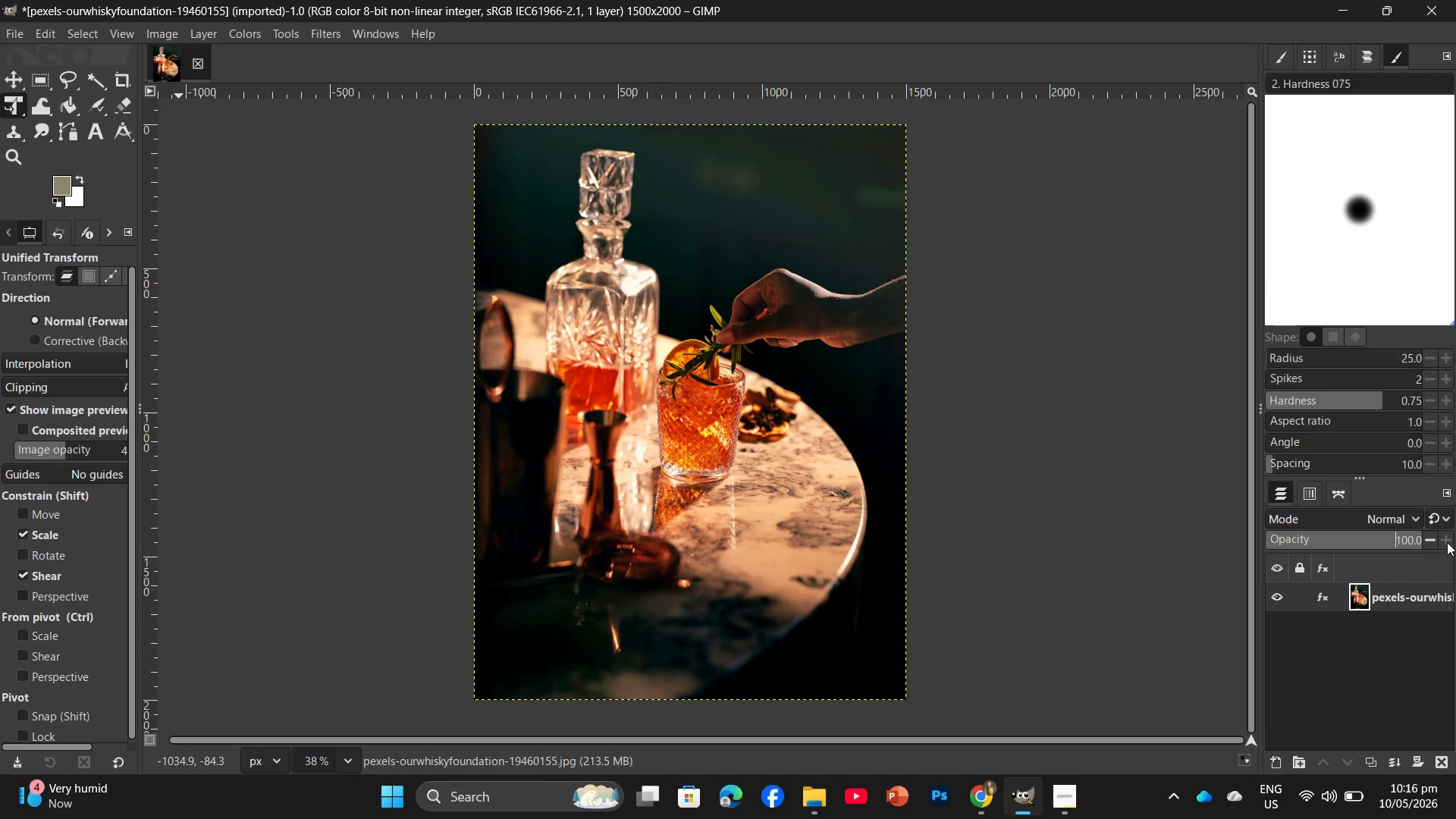 
left_click([1322, 596])
 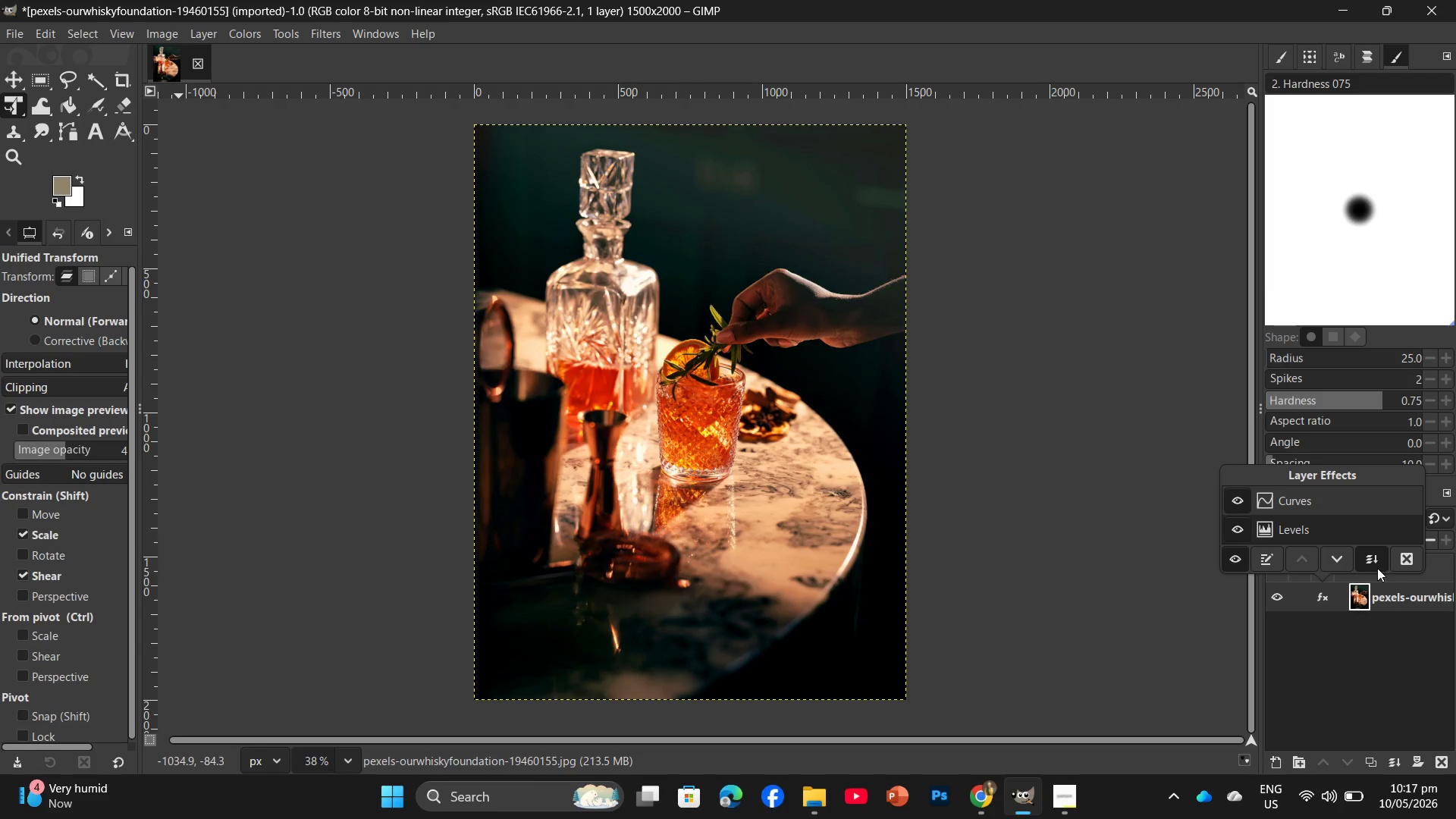 
left_click([1370, 648])
 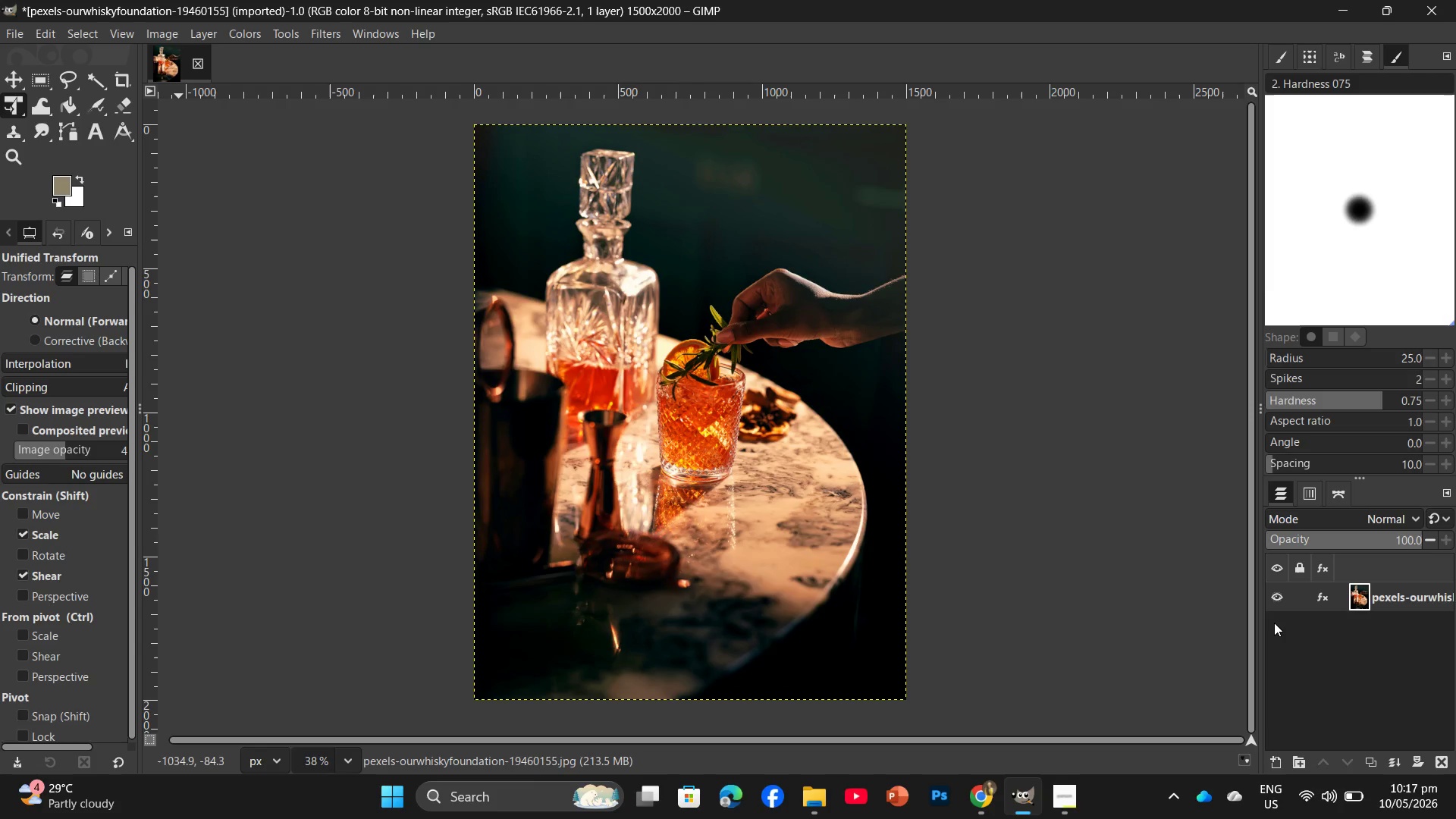 
wait(24.01)
 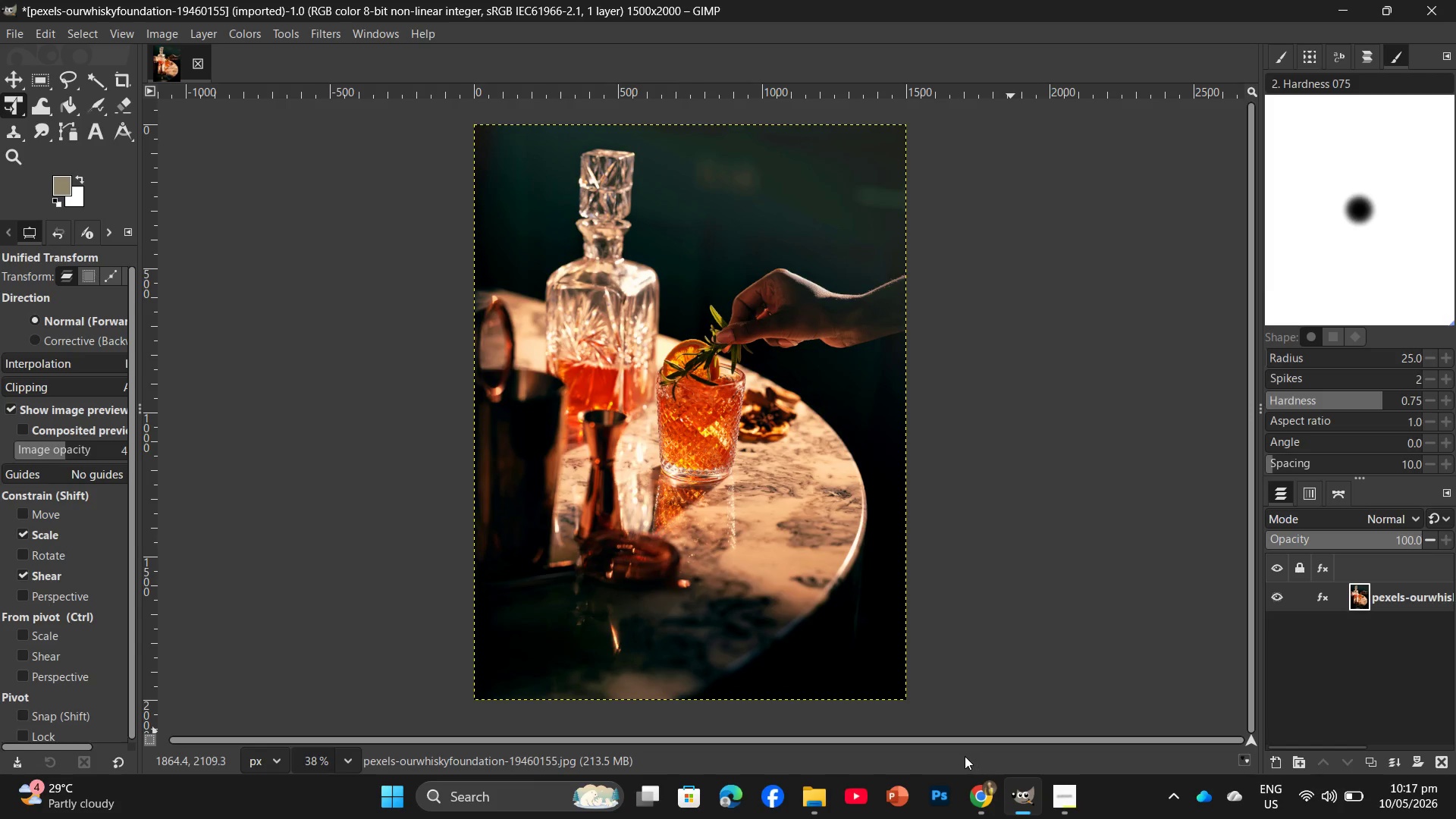 
key(Control+Shift+E)
 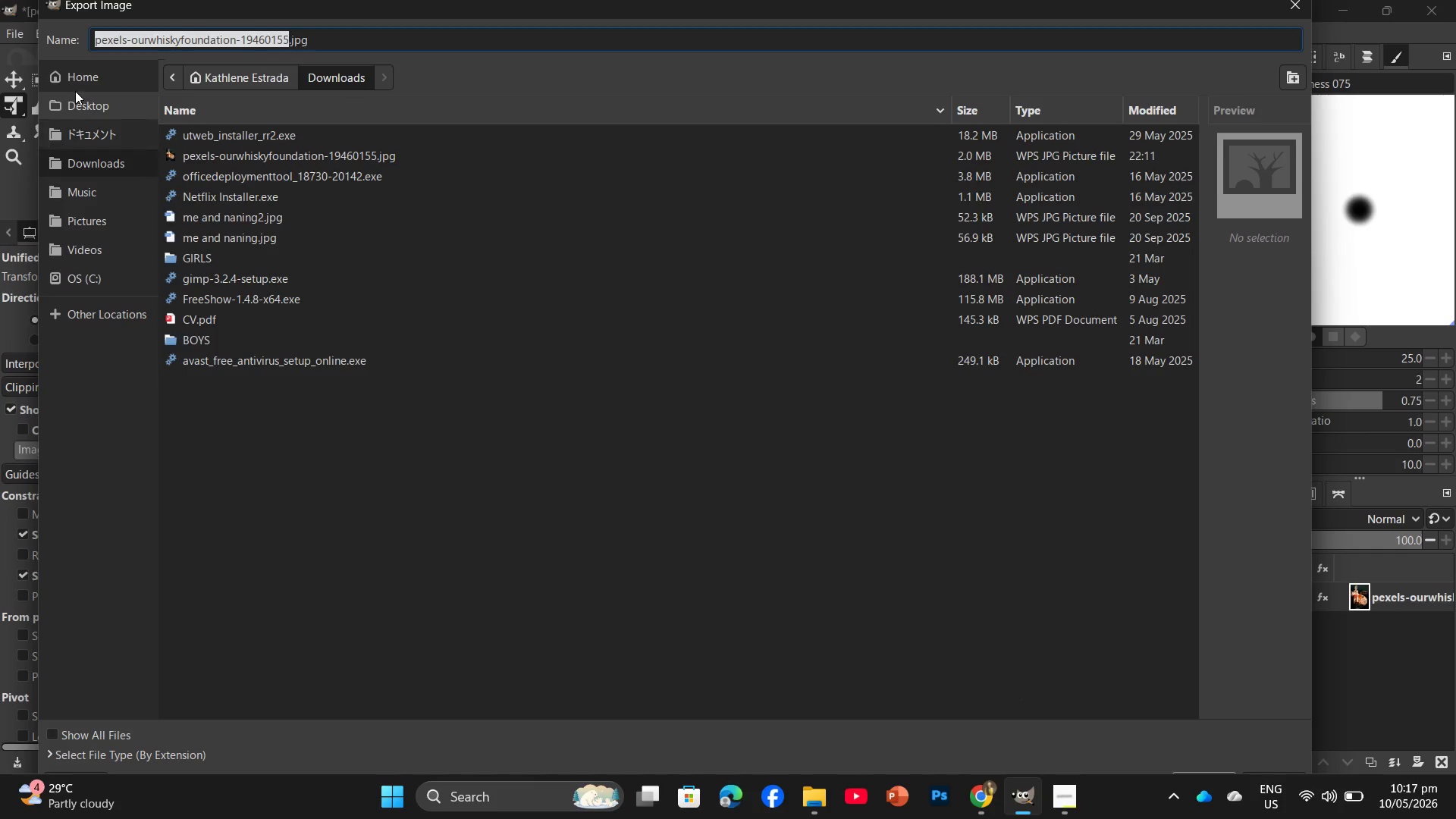 
left_click([83, 118])
 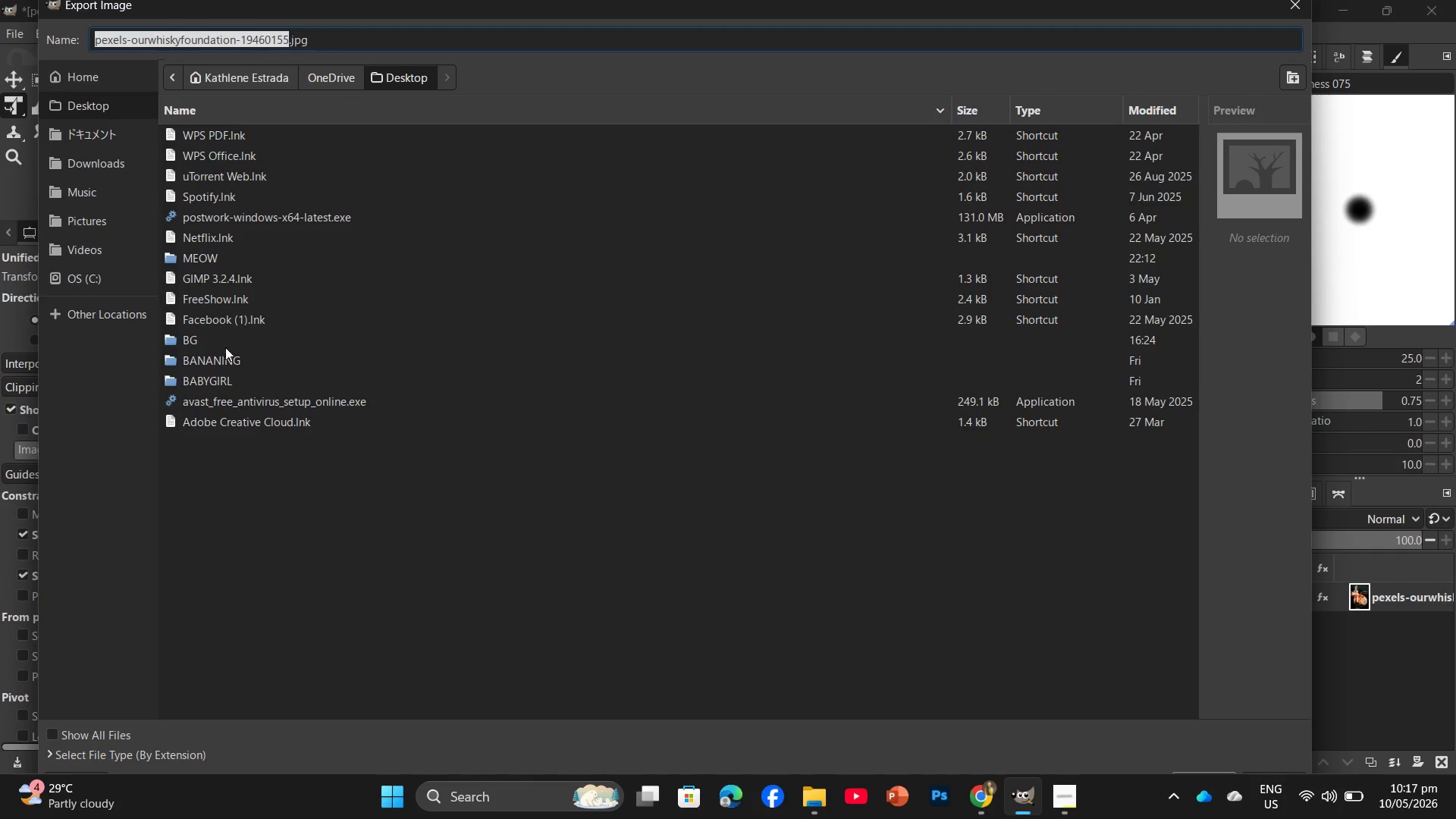 
double_click([229, 254])
 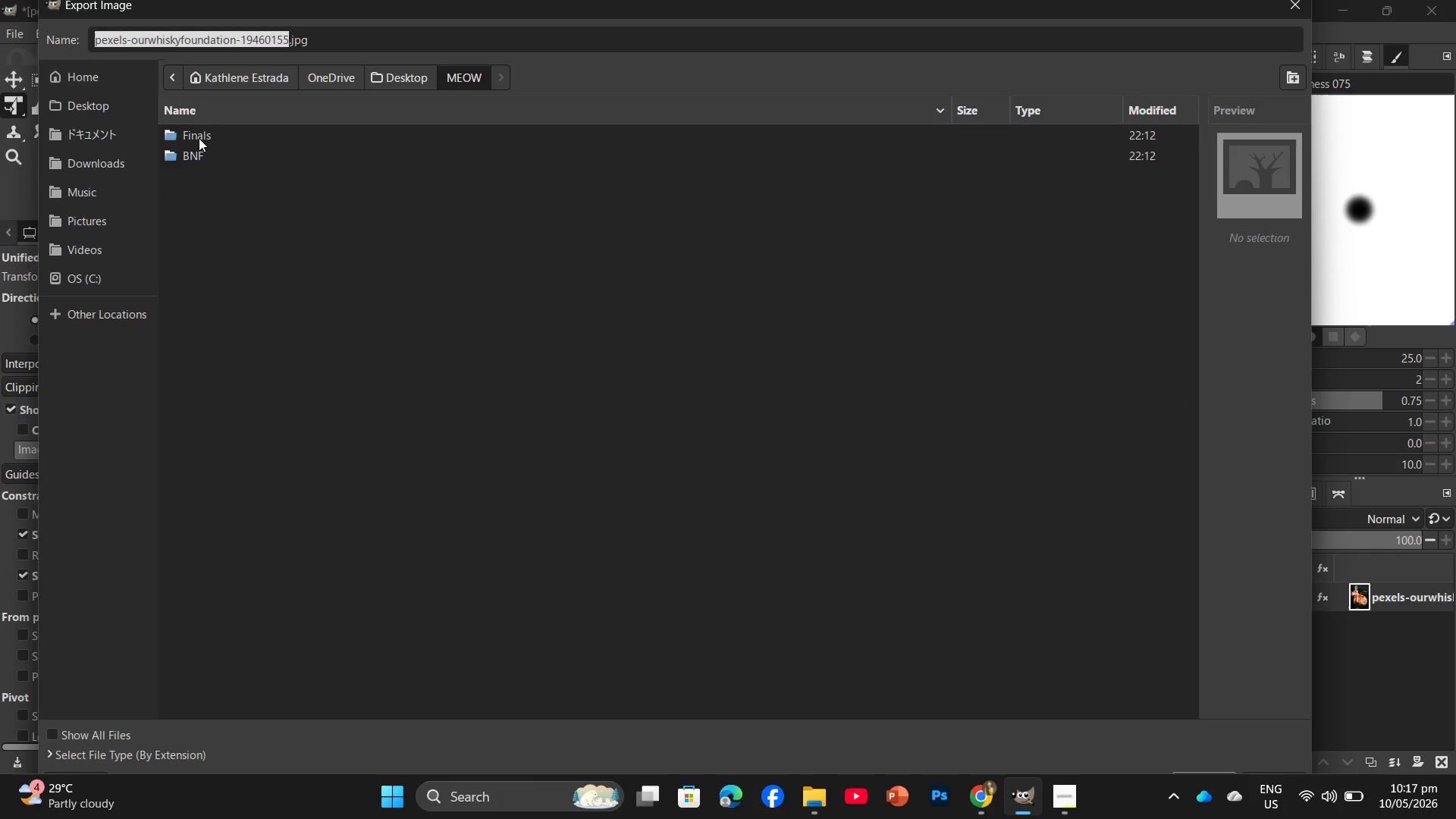 
double_click([199, 138])
 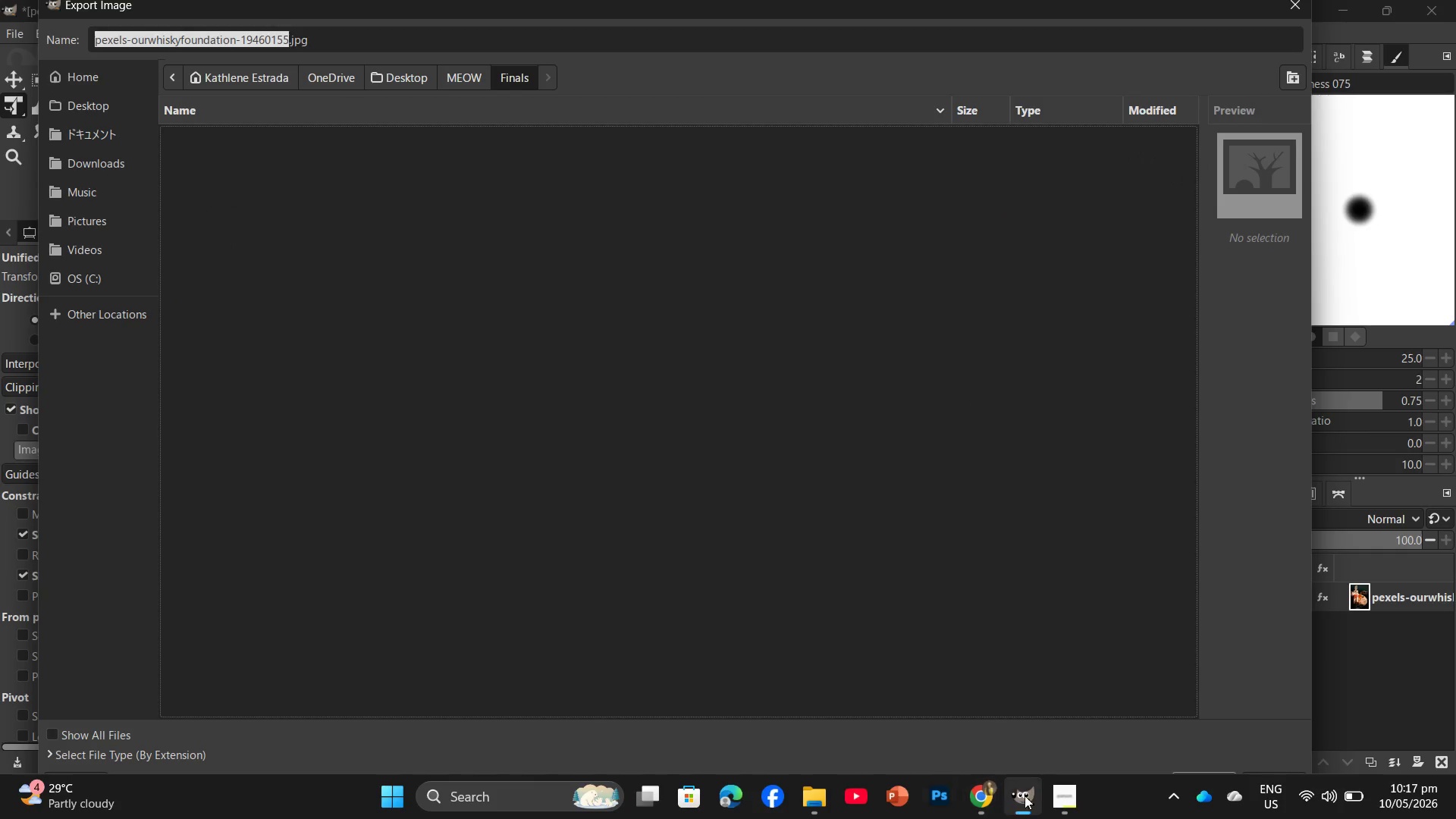 
left_click([1075, 789])